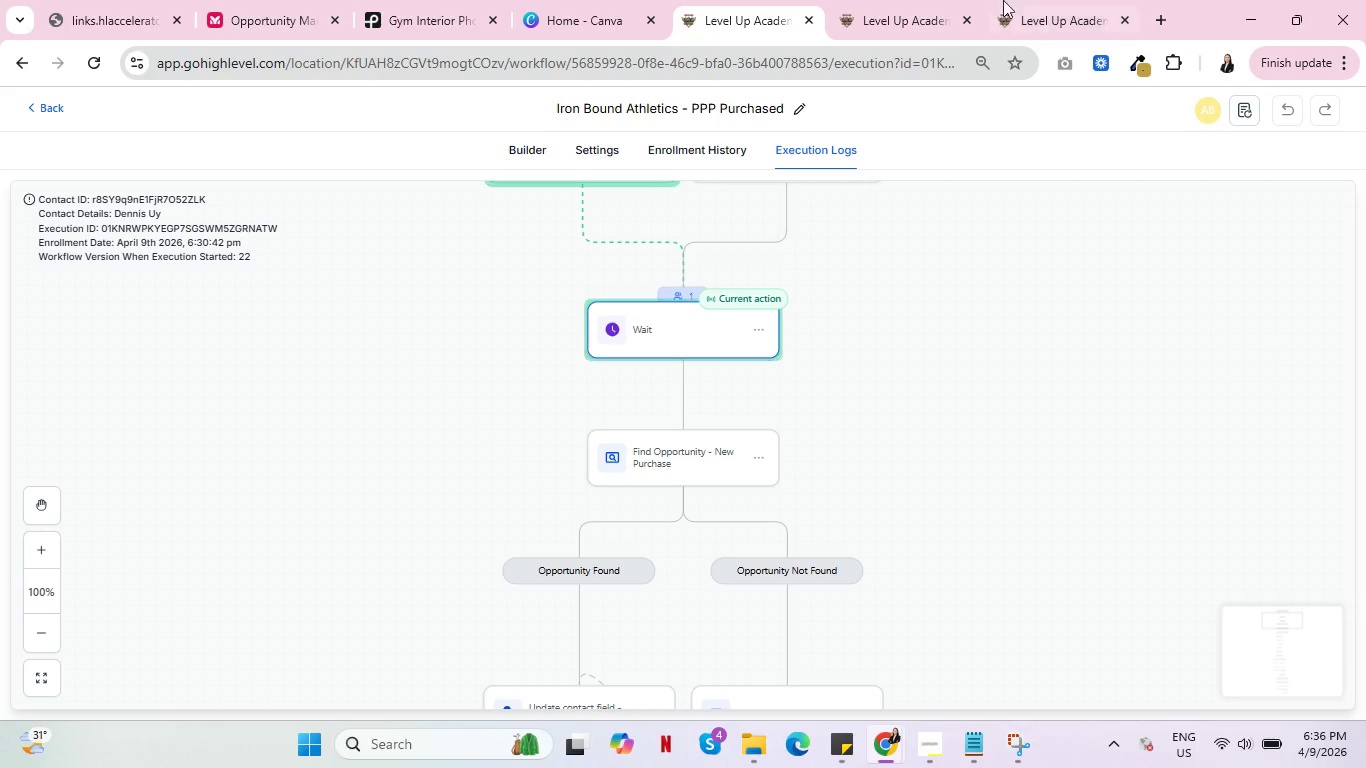 
wait(5.25)
 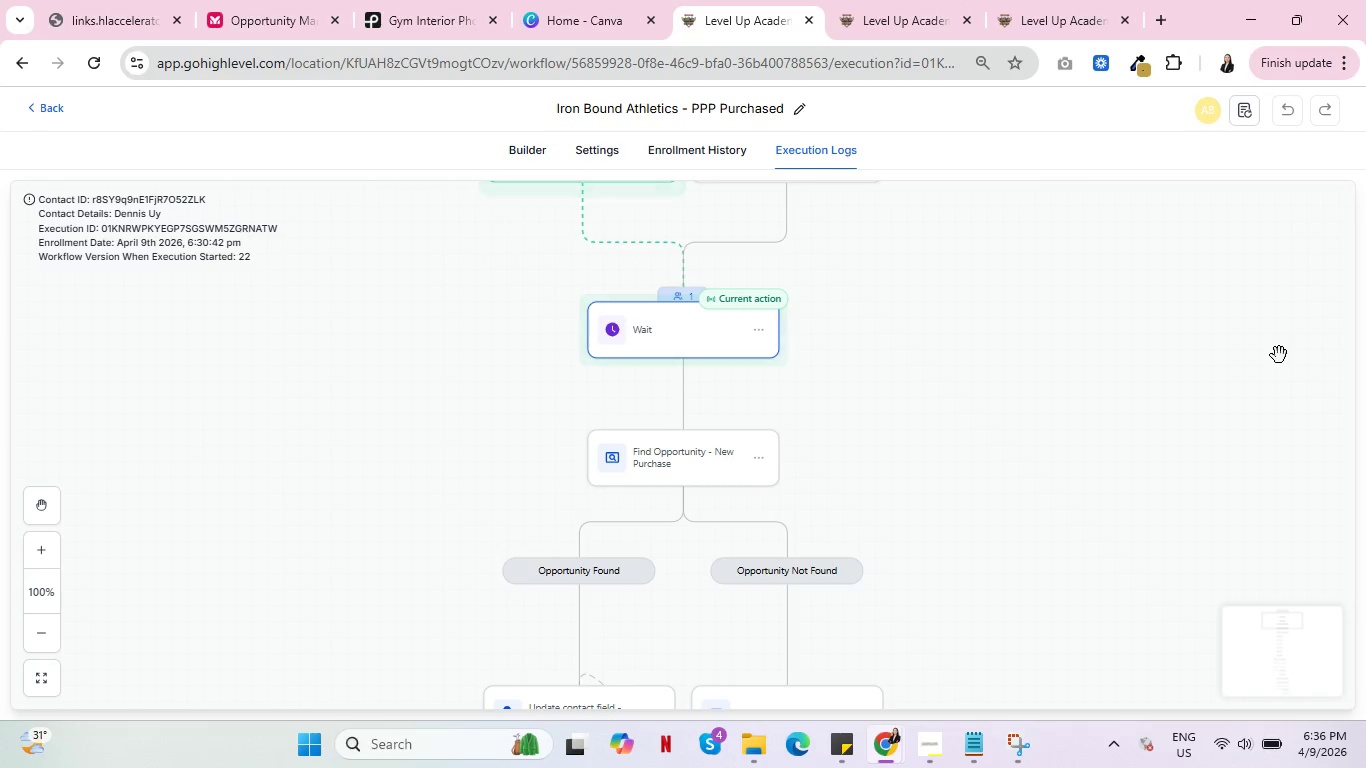 
left_click([670, 149])
 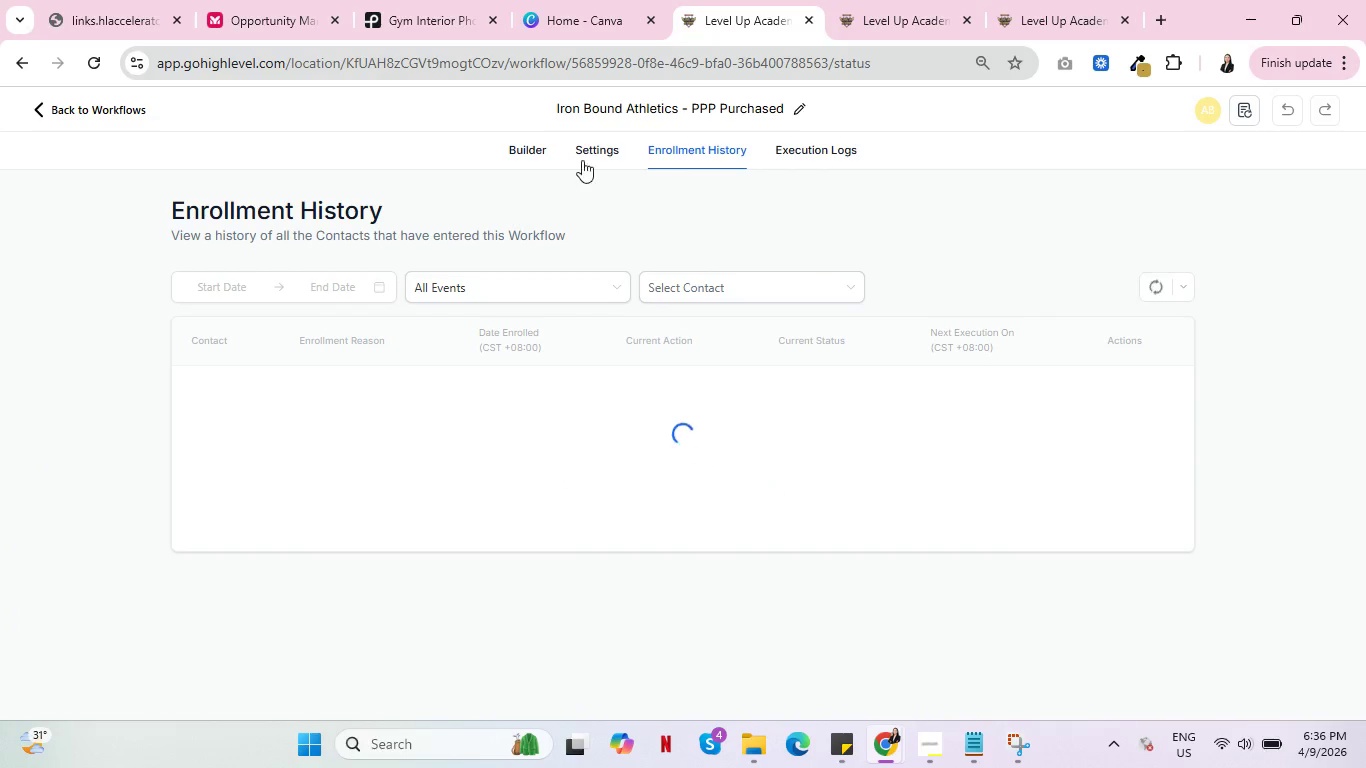 
left_click([900, 0])
 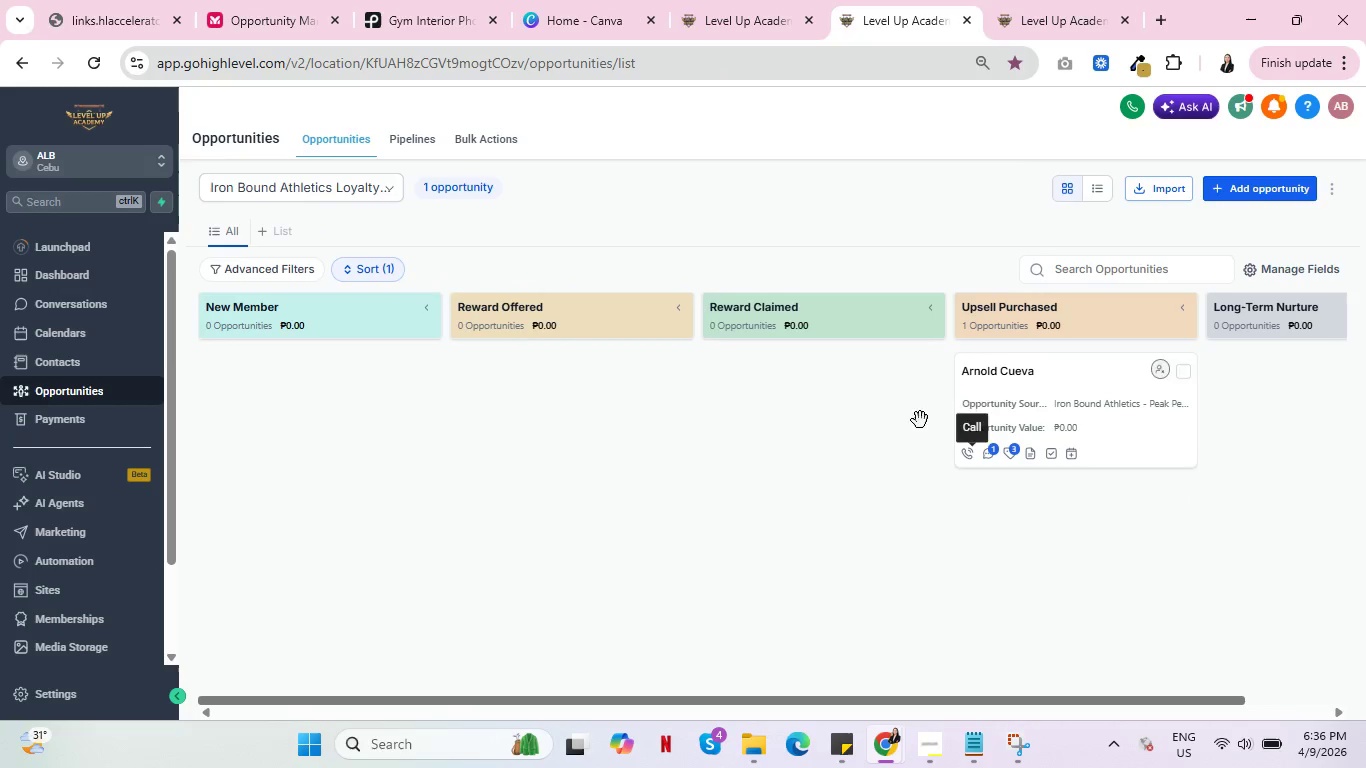 
left_click([74, 364])
 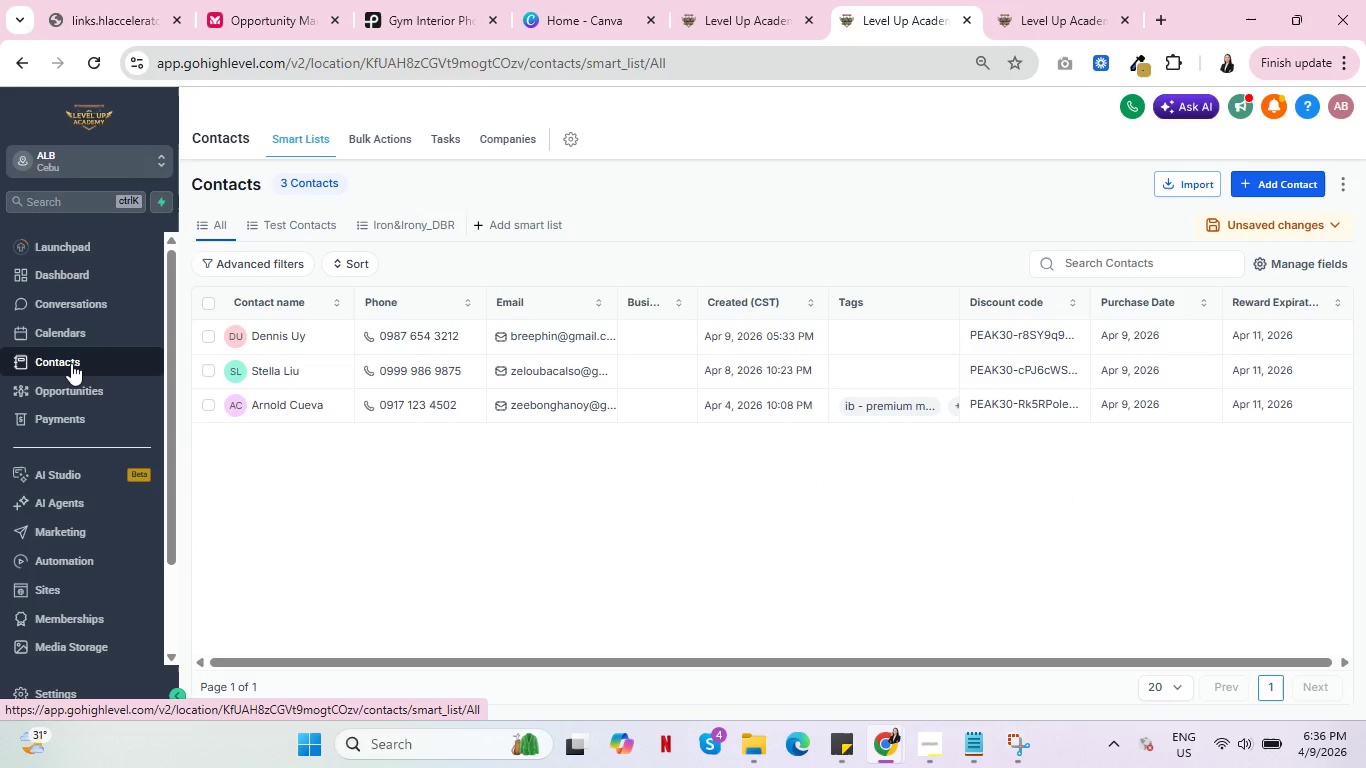 
wait(7.36)
 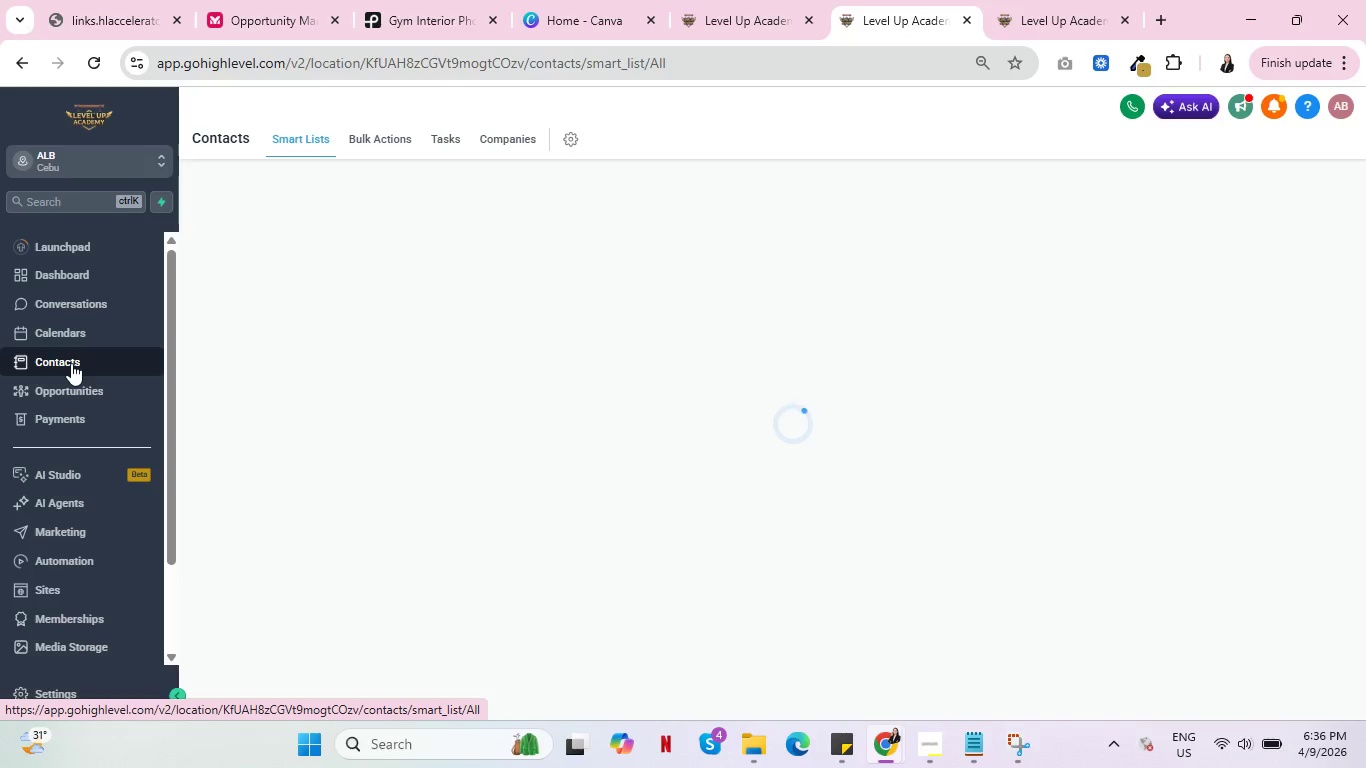 
left_click([84, 301])
 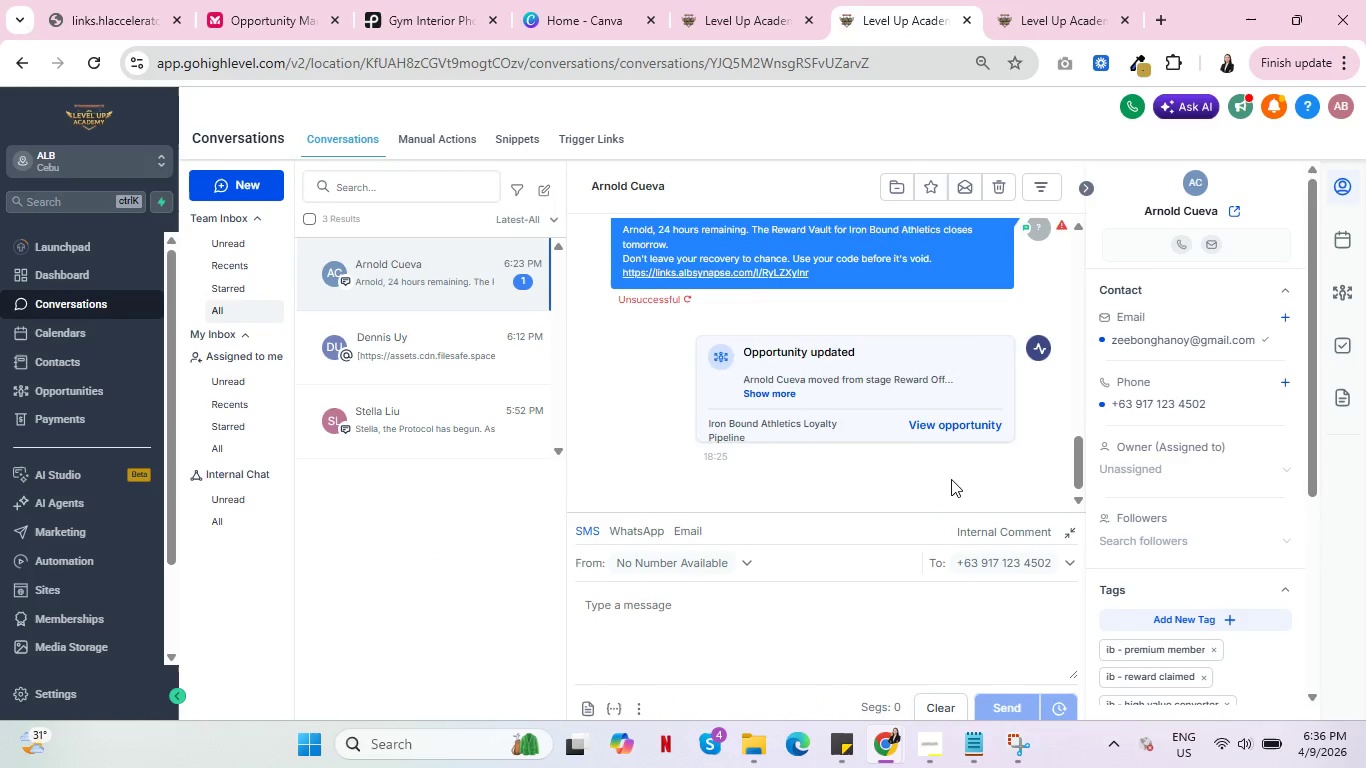 
wait(7.11)
 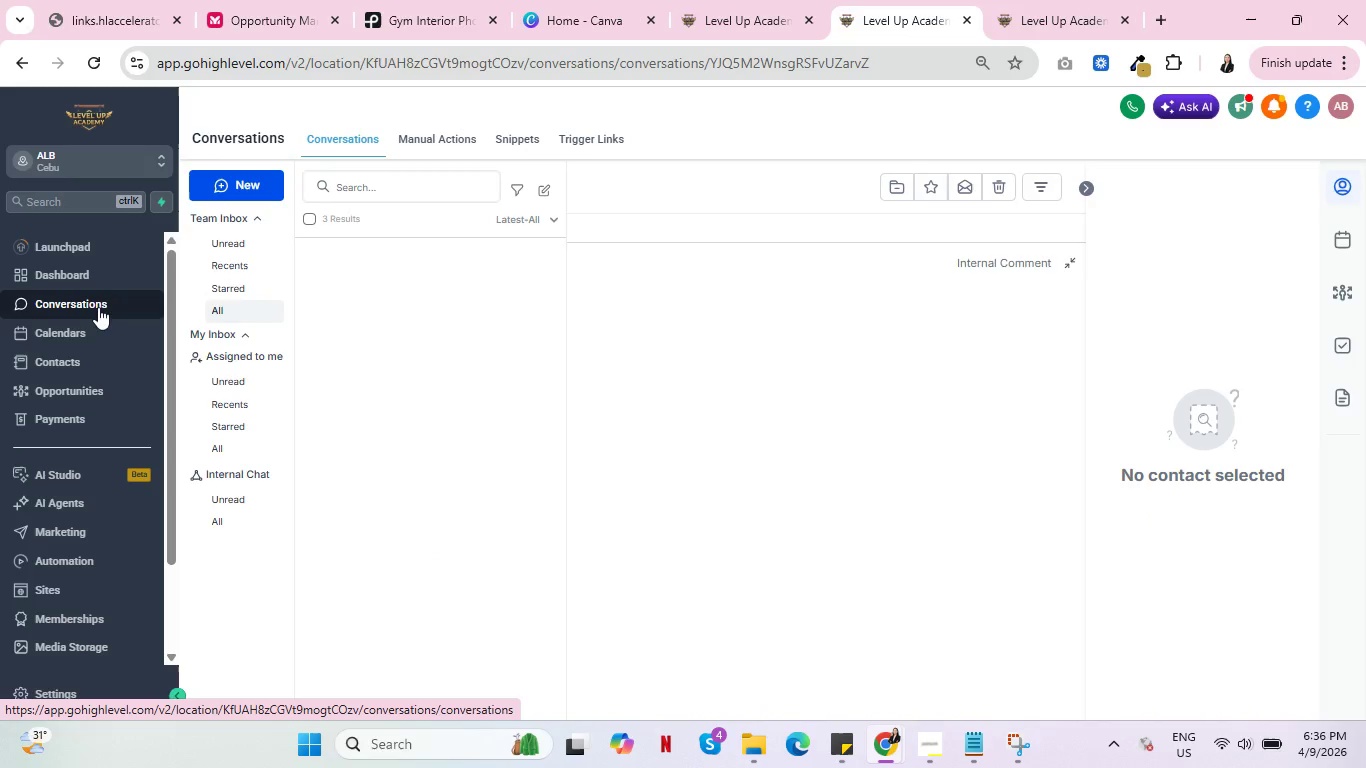 
scroll: coordinate [899, 408], scroll_direction: down, amount: 3.0
 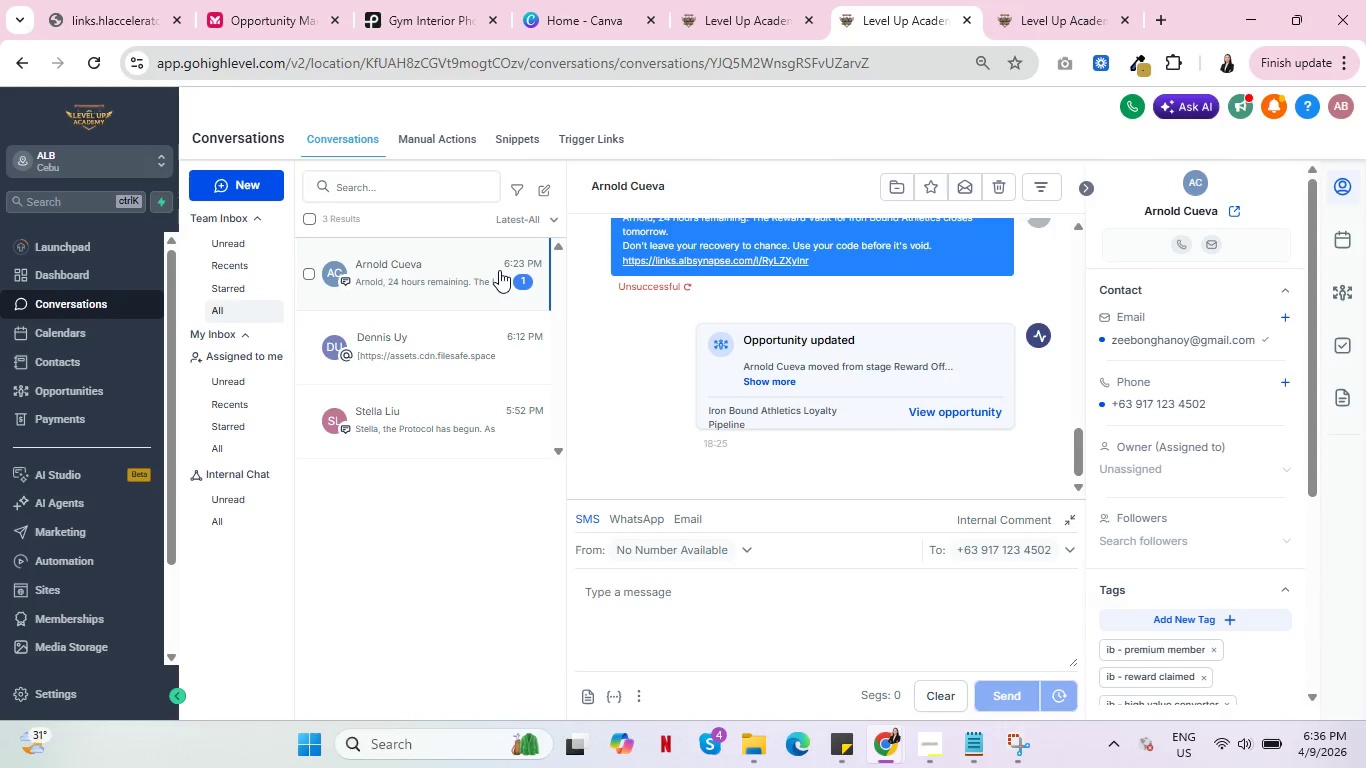 
mouse_move([334, 257])
 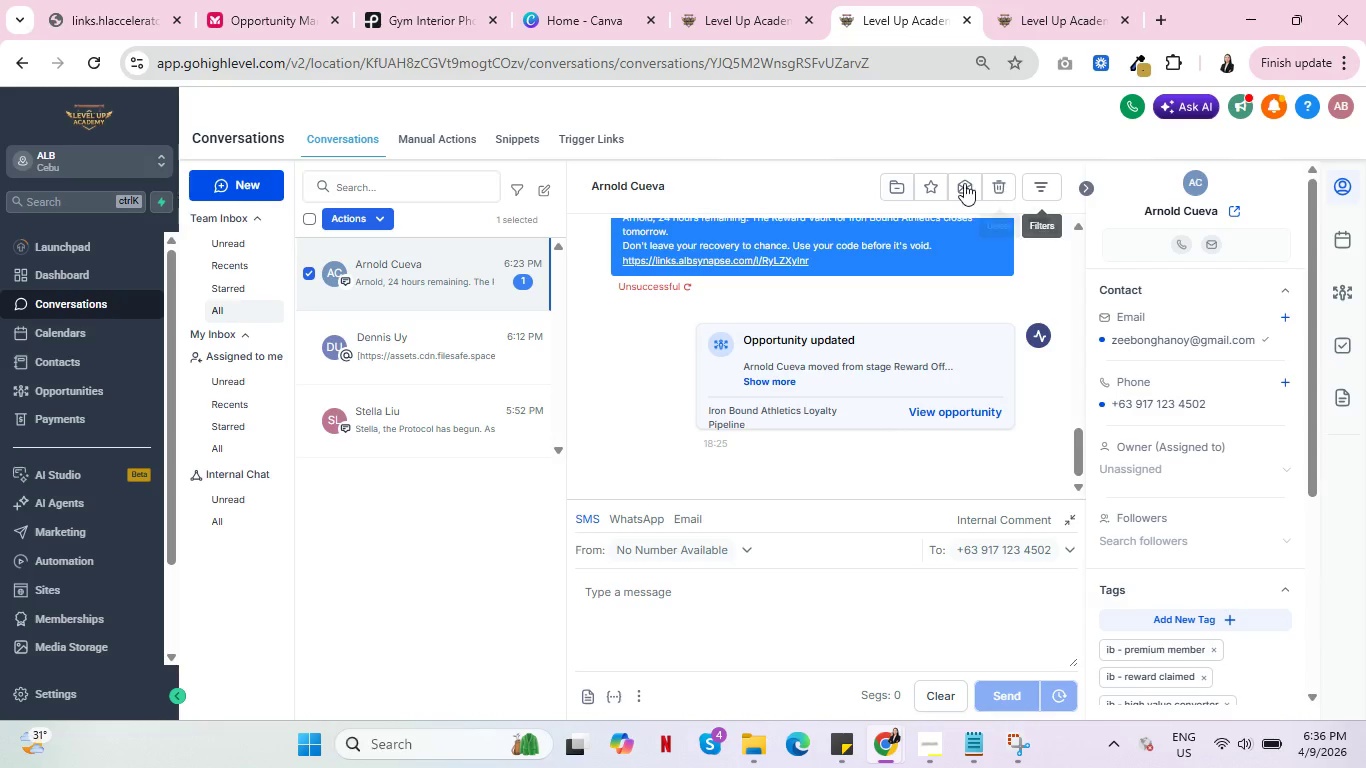 
left_click([963, 182])
 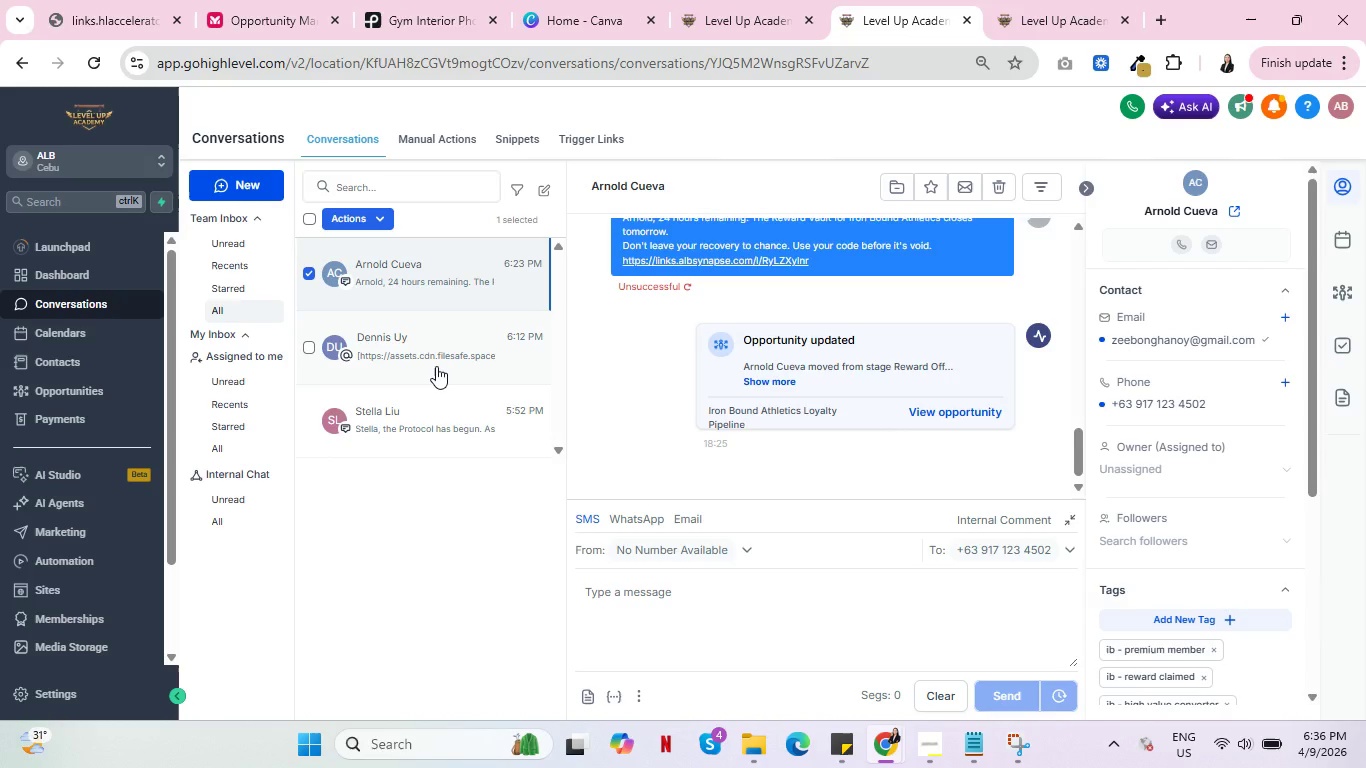 
left_click([435, 361])
 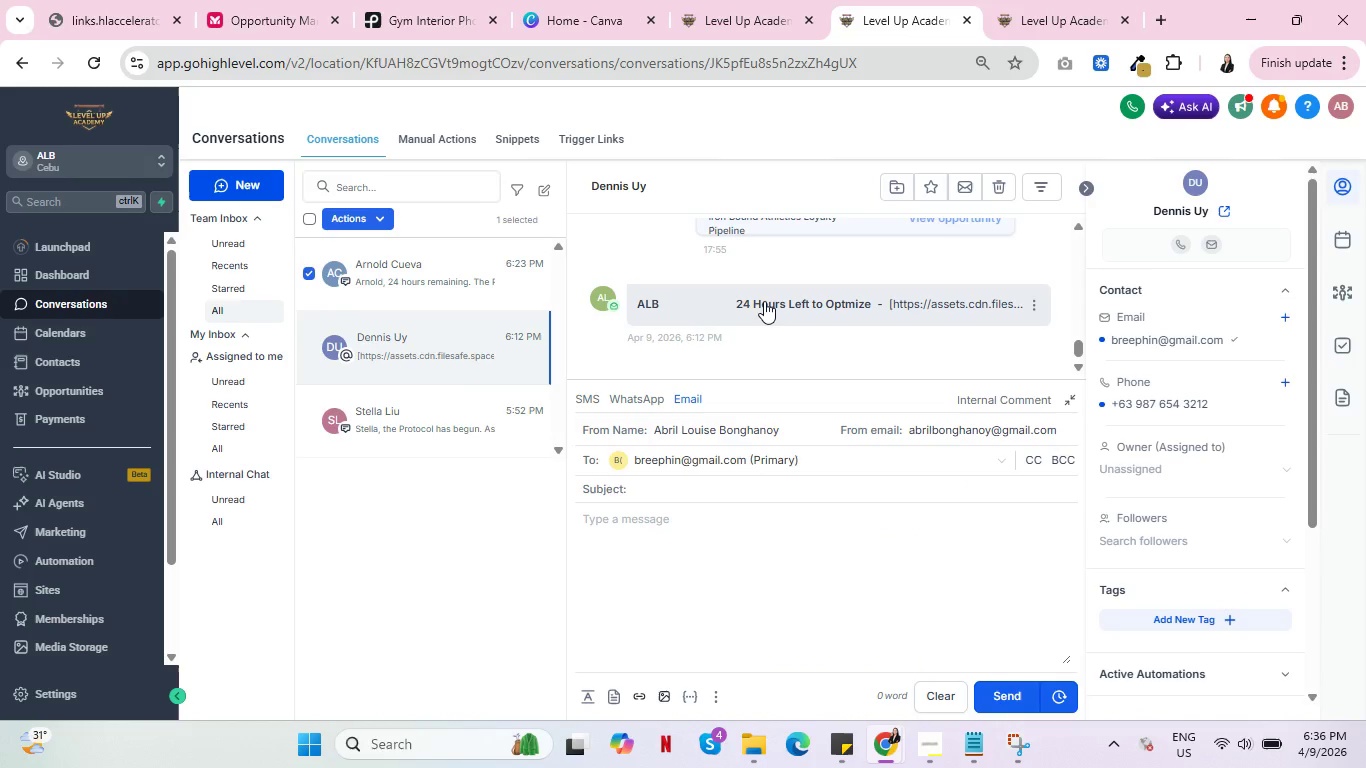 
wait(6.26)
 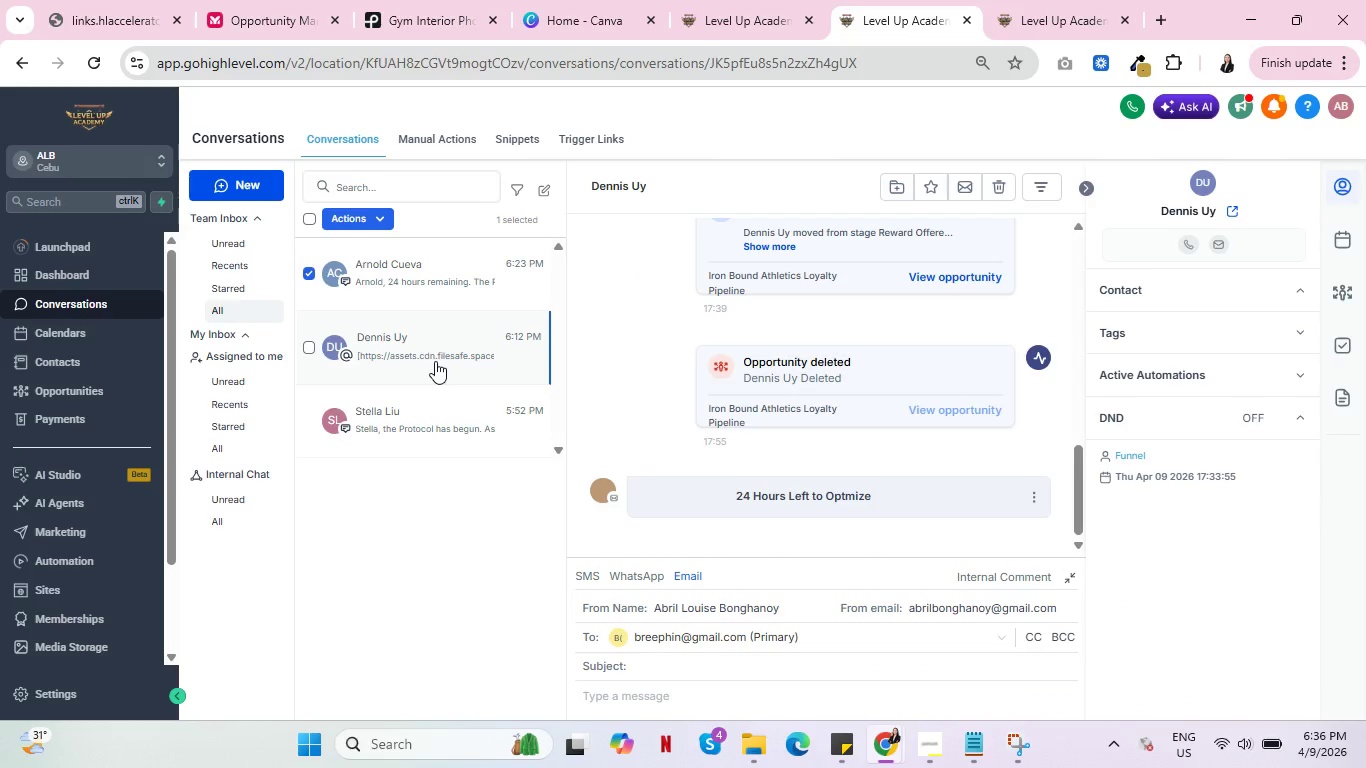 
scroll: coordinate [805, 293], scroll_direction: down, amount: 14.0
 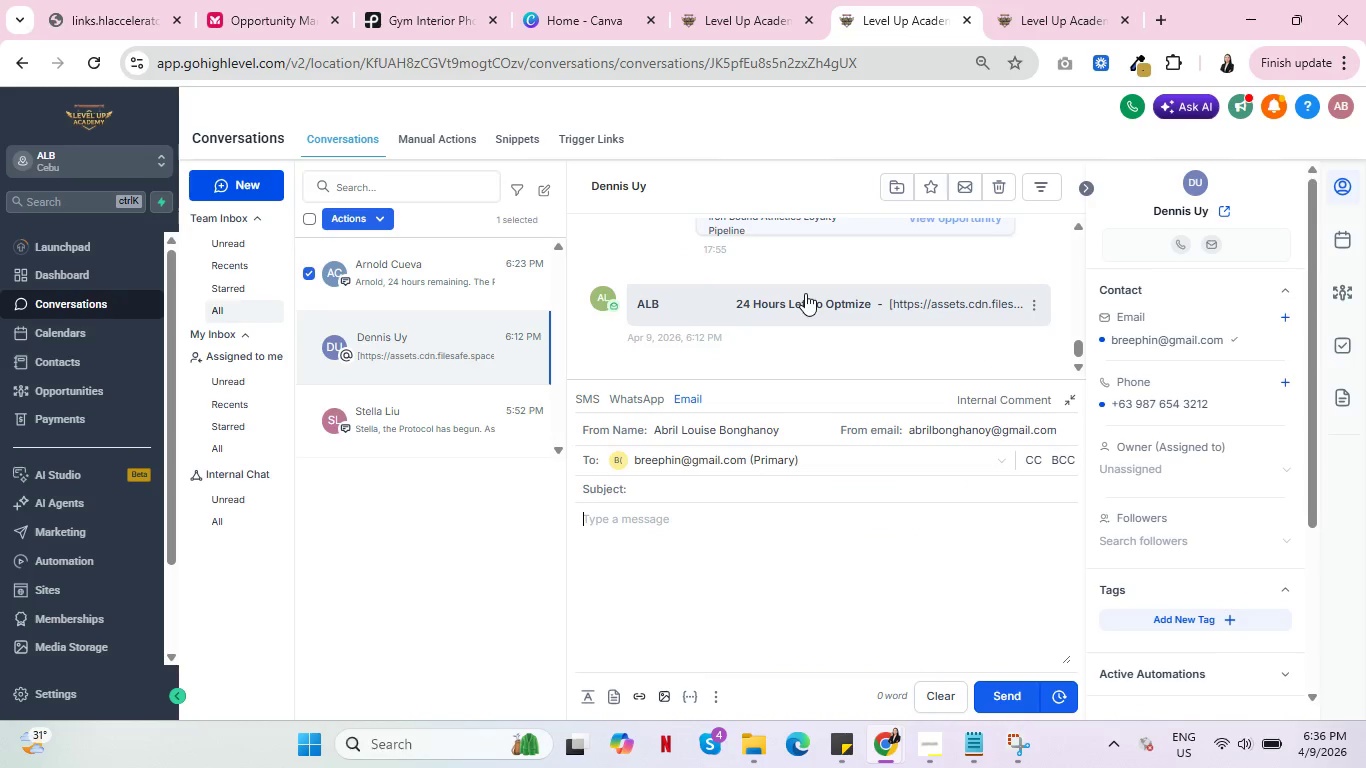 
scroll: coordinate [821, 316], scroll_direction: up, amount: 6.0
 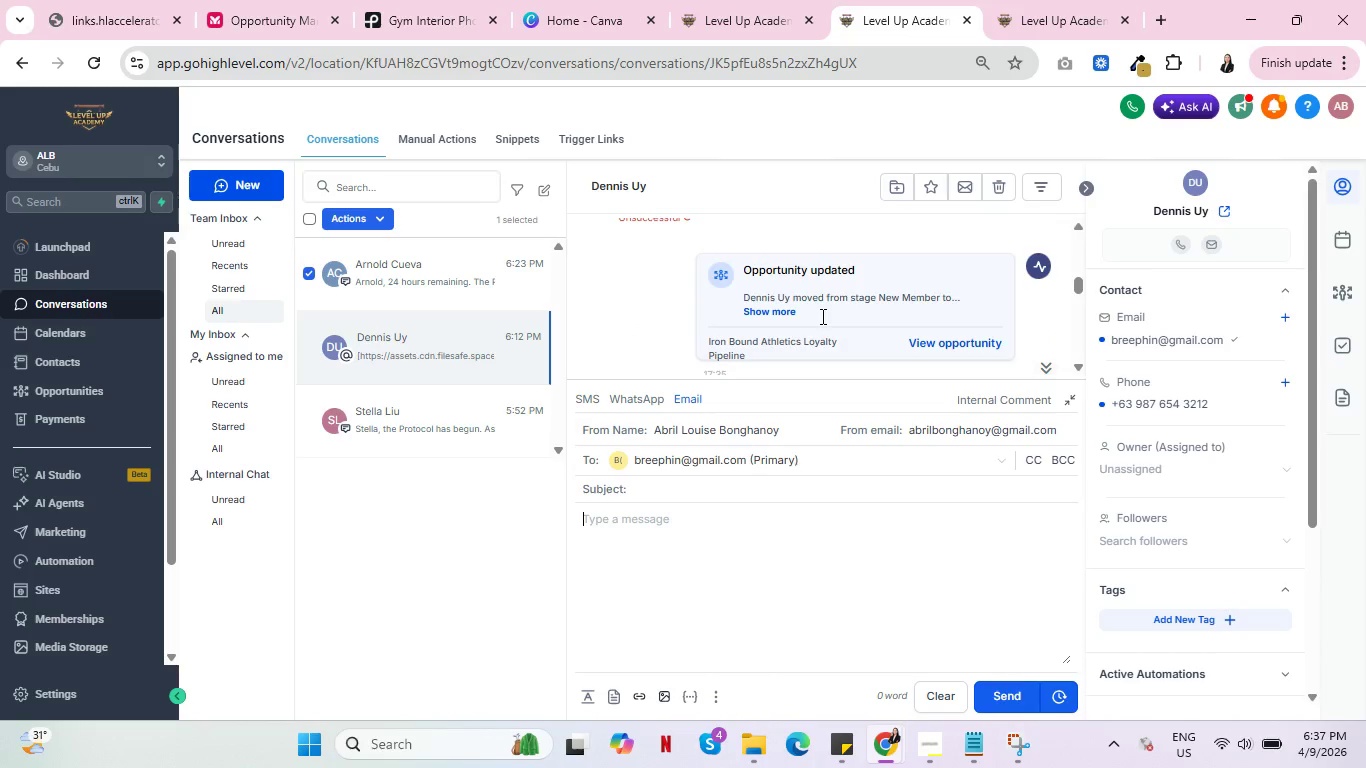 
scroll: coordinate [821, 316], scroll_direction: down, amount: 1.0
 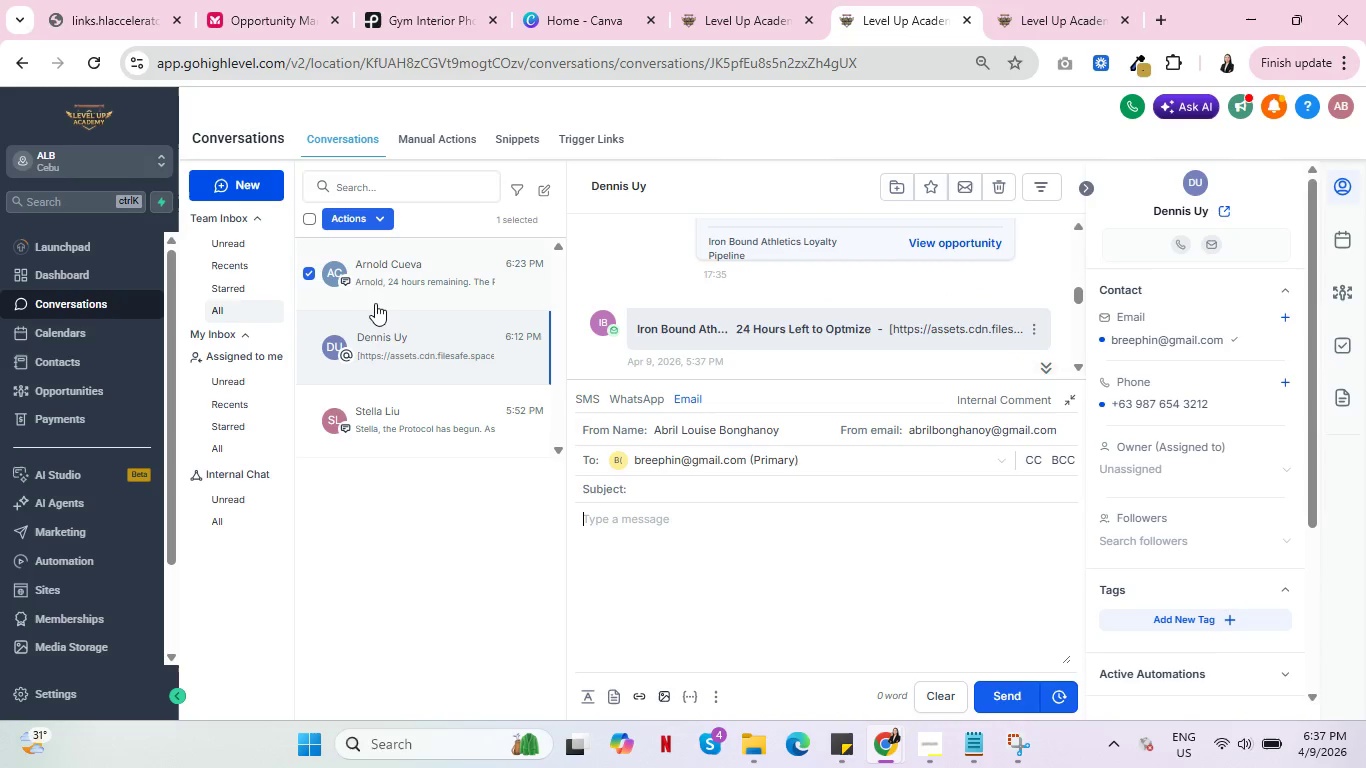 
left_click([404, 269])
 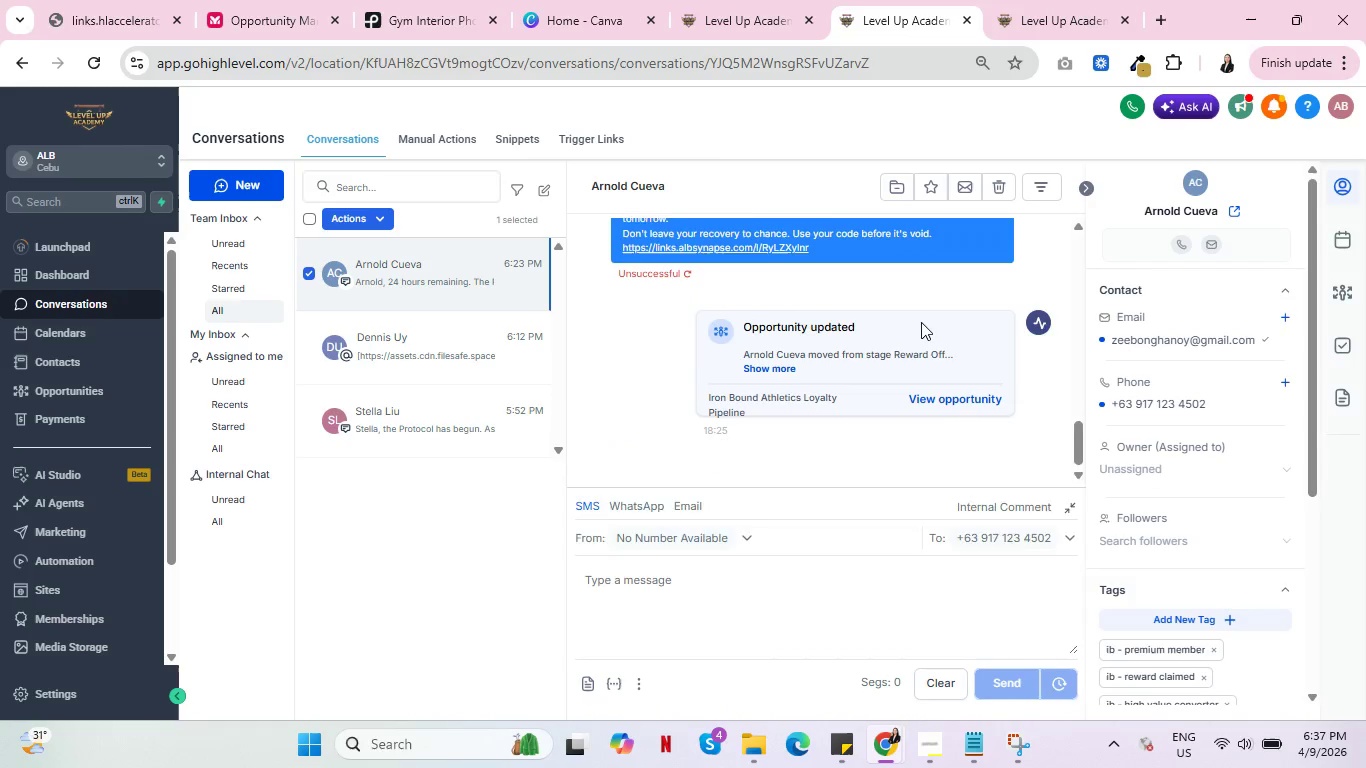 
scroll: coordinate [896, 360], scroll_direction: up, amount: 1.0
 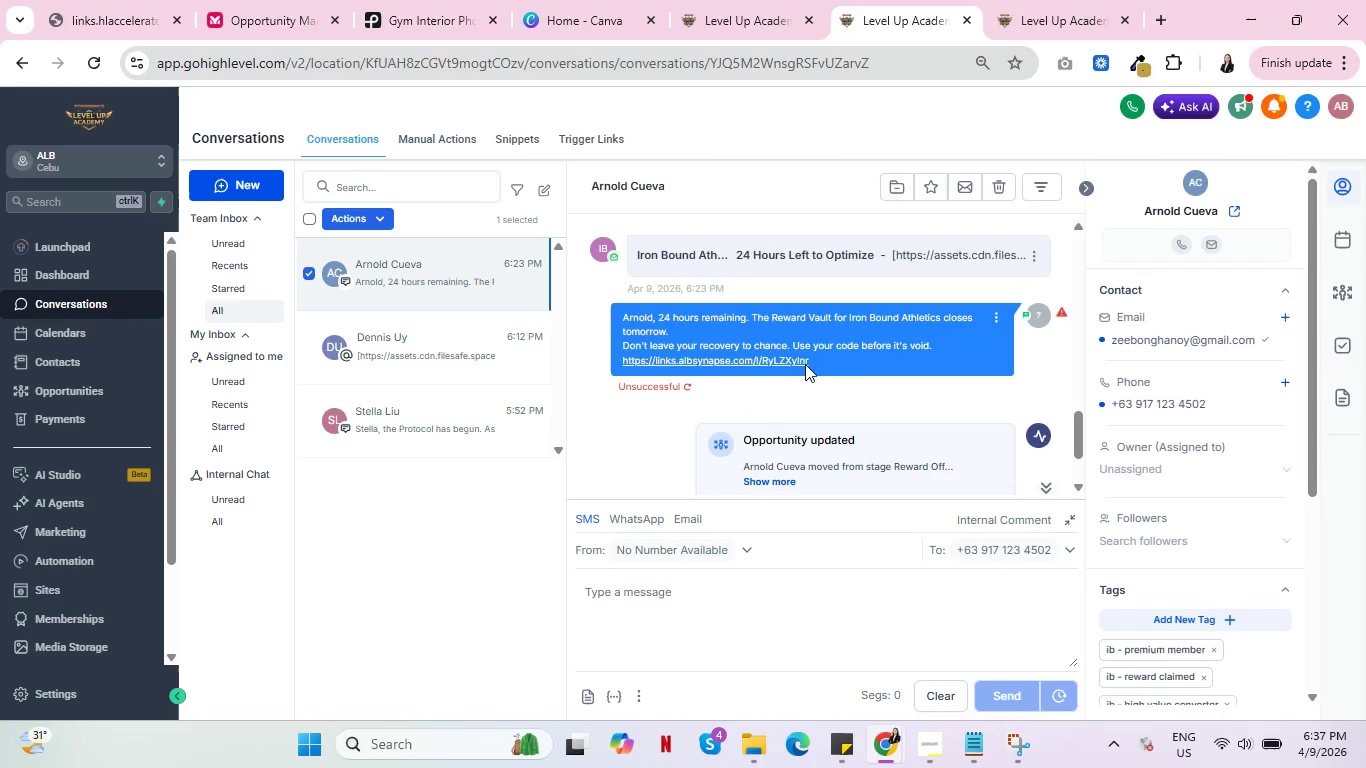 
left_click([736, 362])
 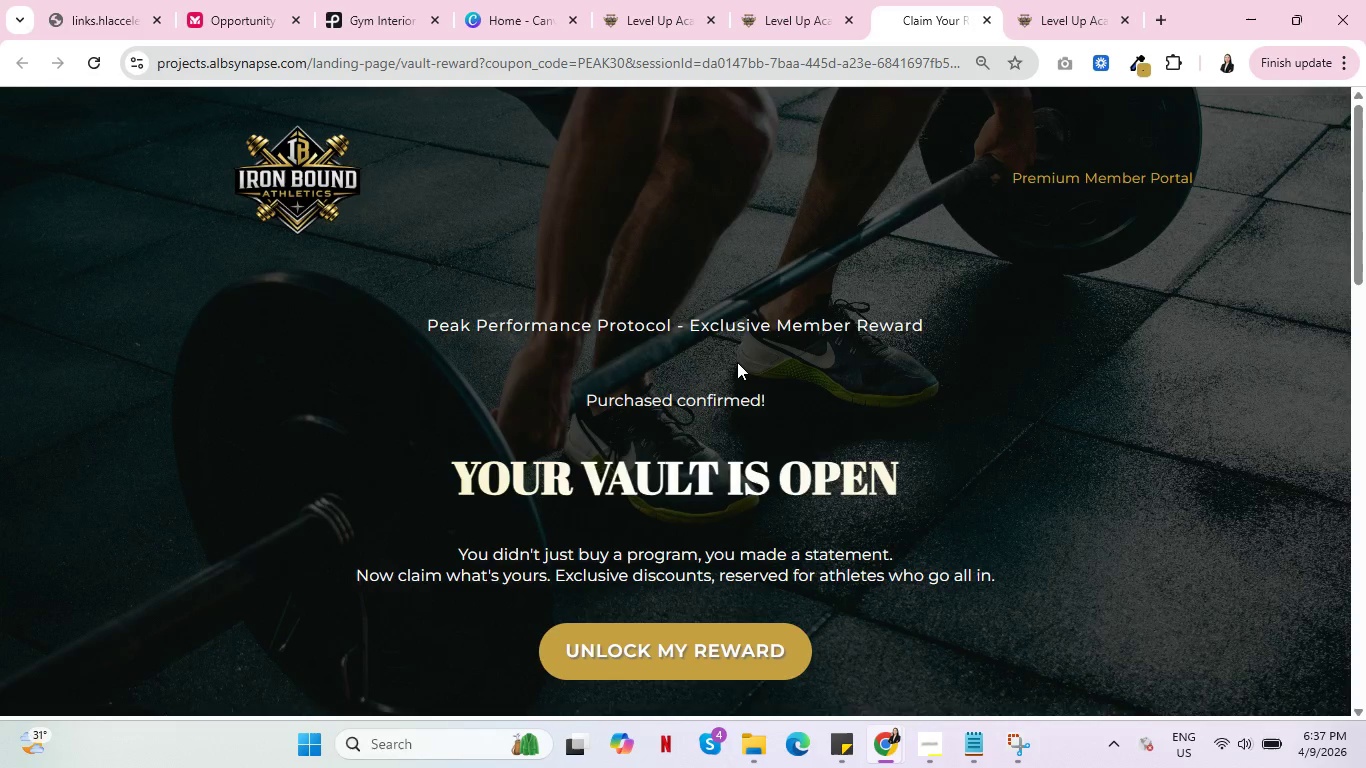 
wait(11.28)
 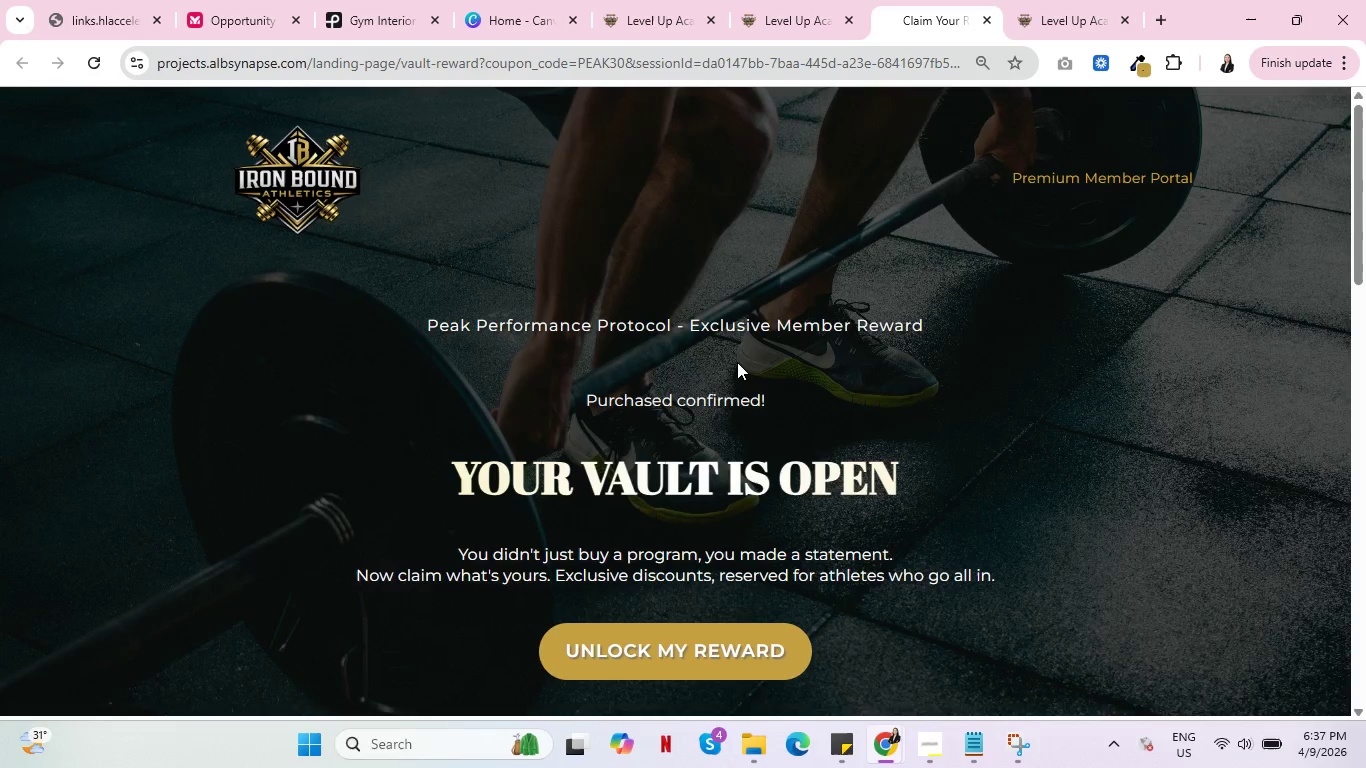 
left_click([612, 646])
 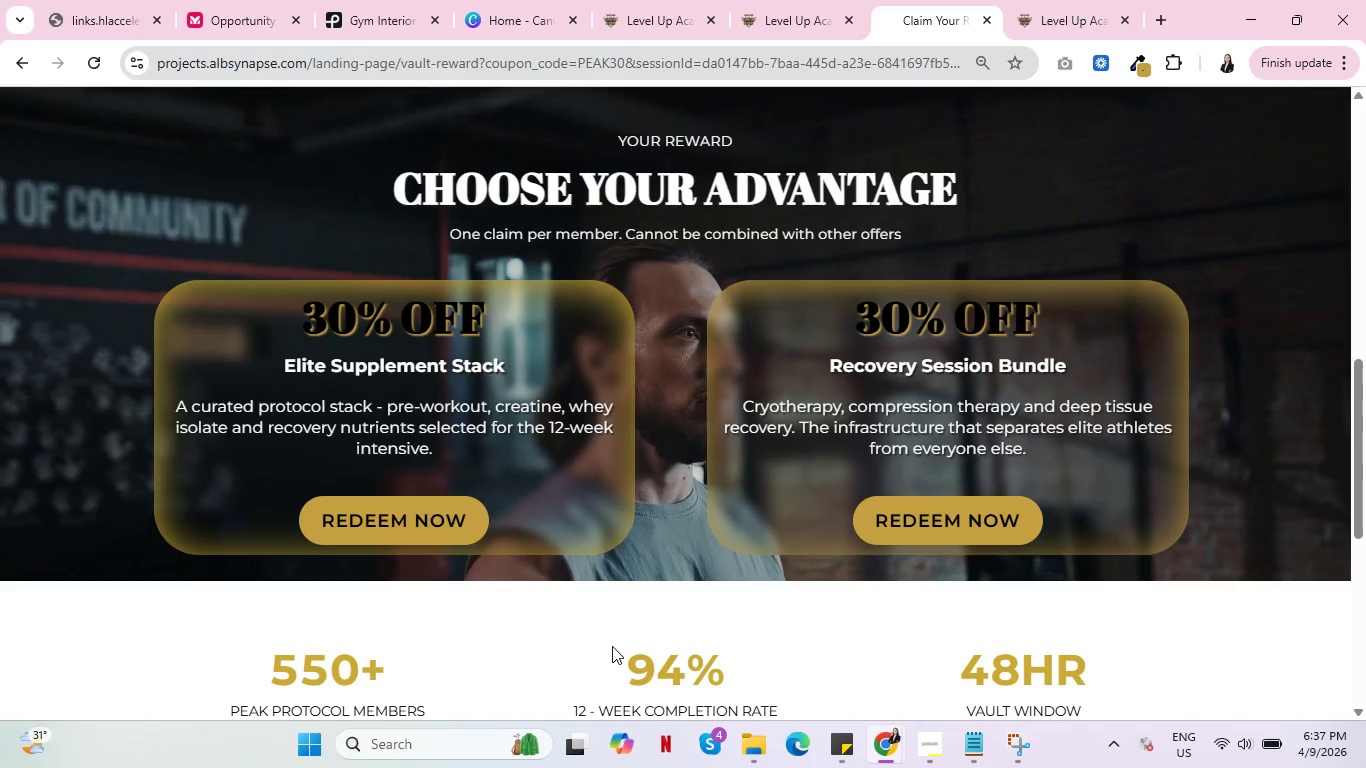 
left_click([790, 0])
 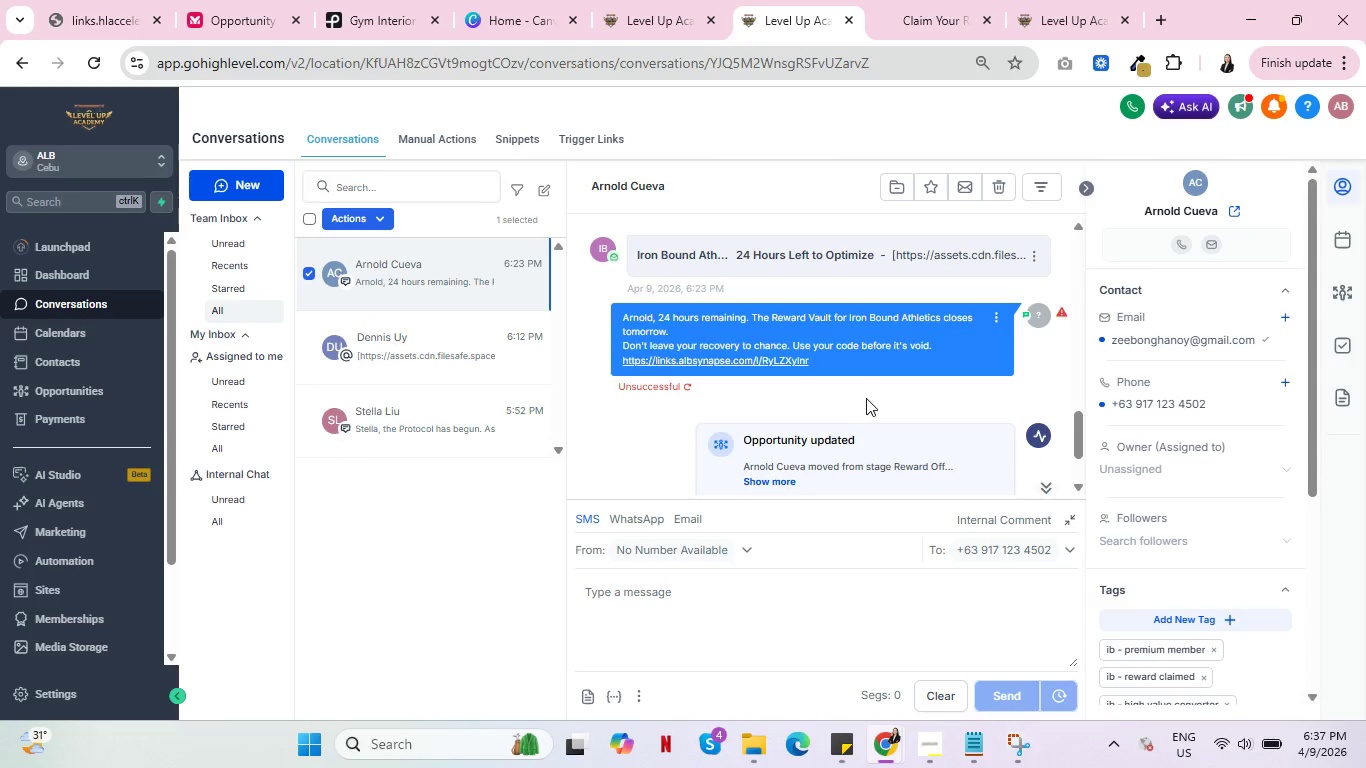 
scroll: coordinate [876, 382], scroll_direction: up, amount: 3.0
 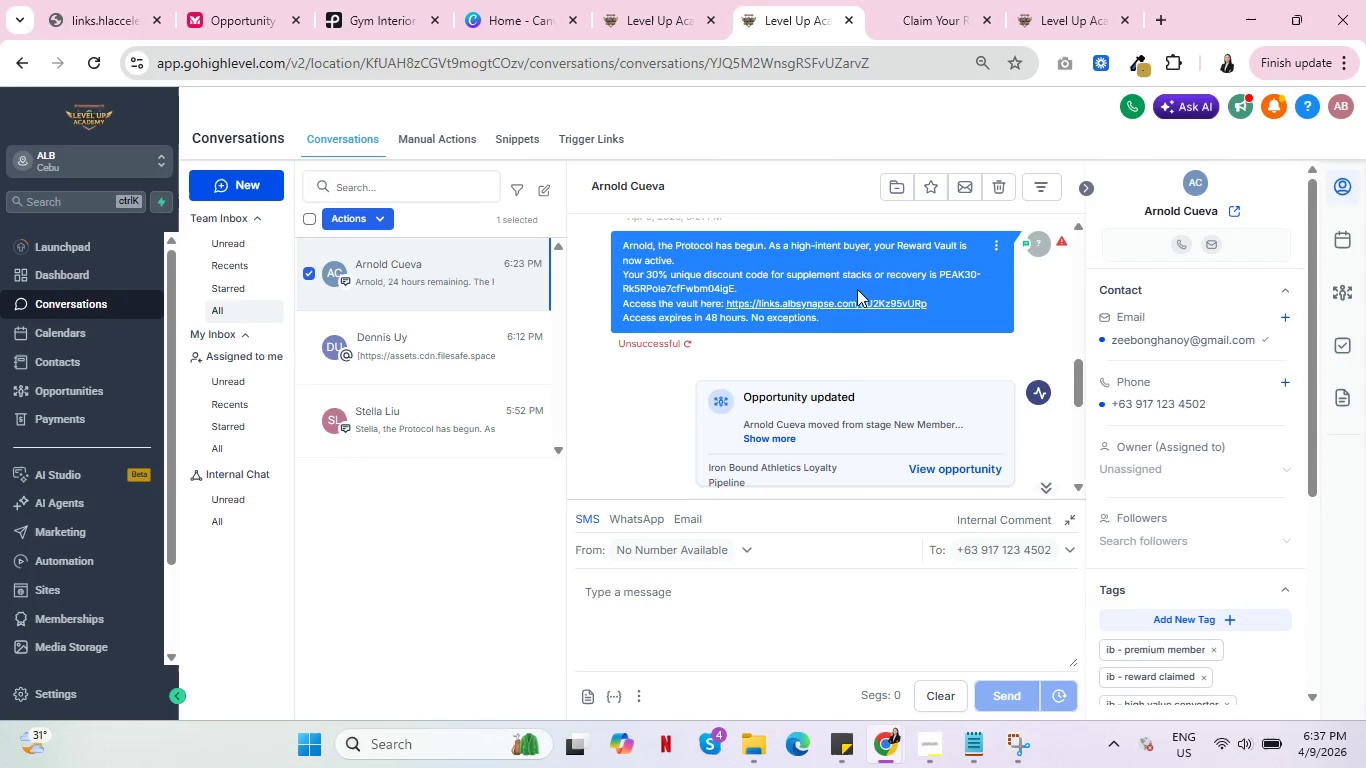 
left_click([860, 302])
 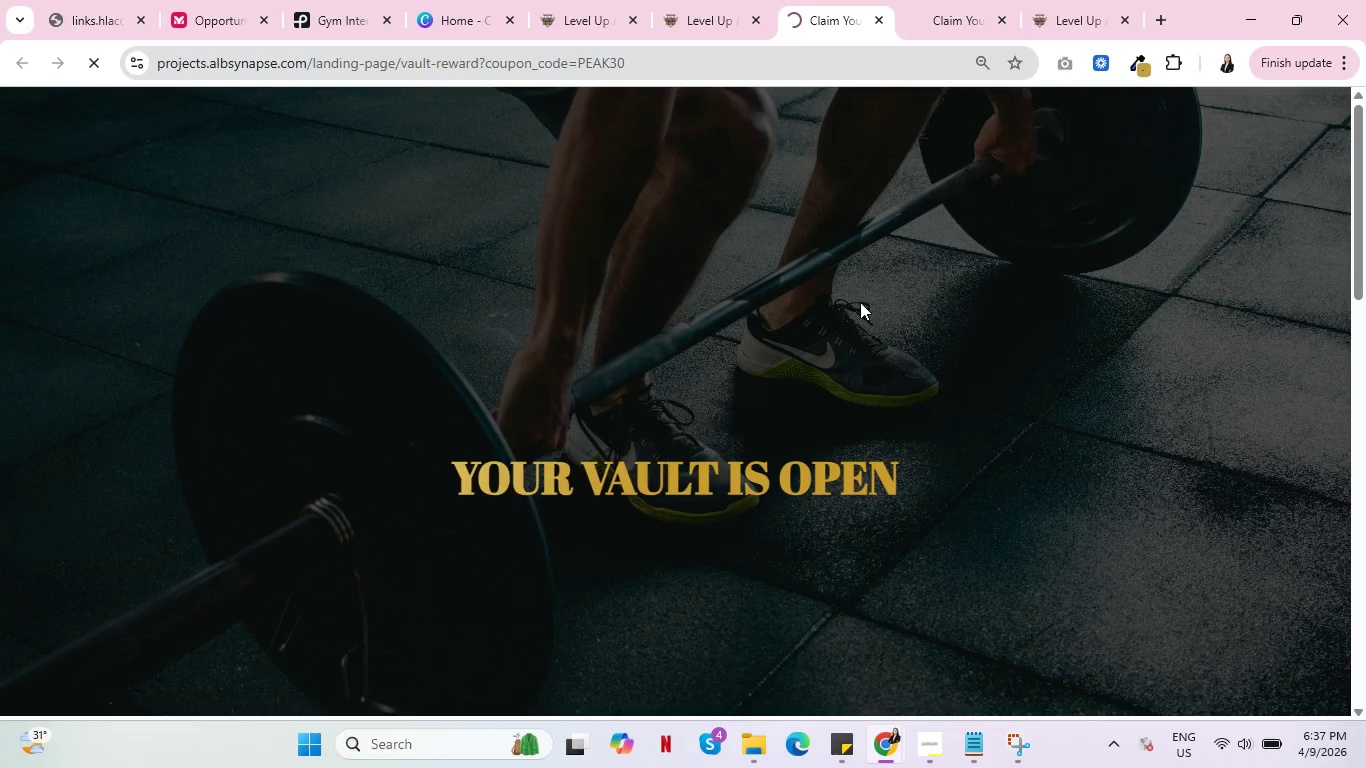 
left_click([698, 0])
 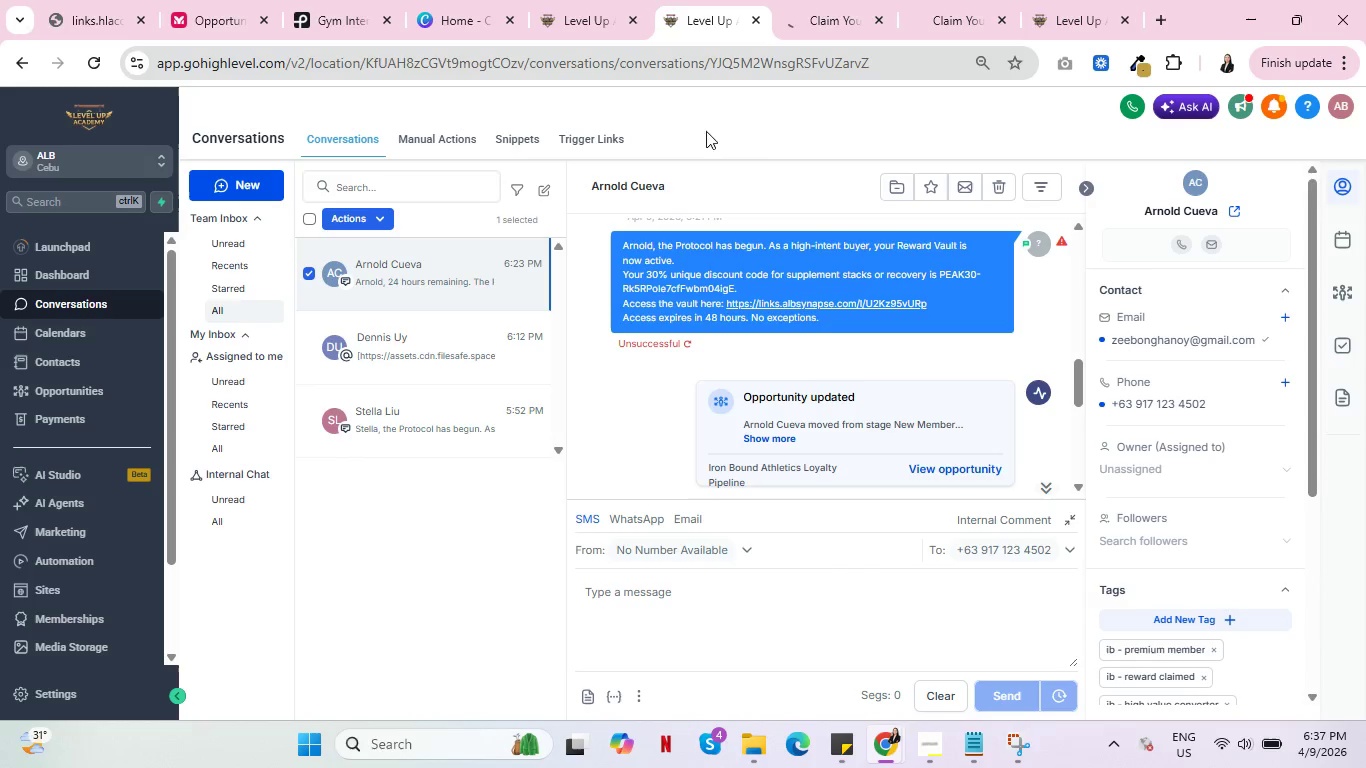 
scroll: coordinate [833, 350], scroll_direction: down, amount: 2.0
 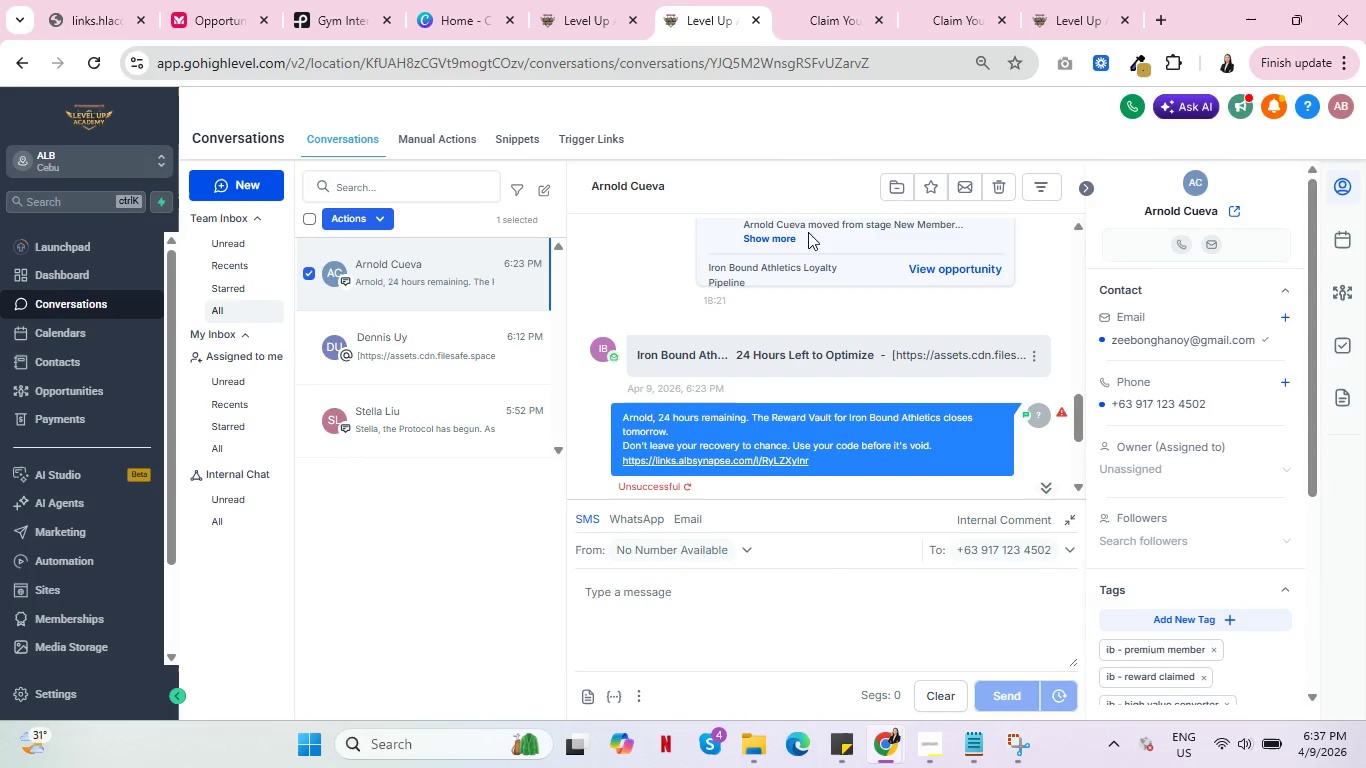 
left_click([837, 0])
 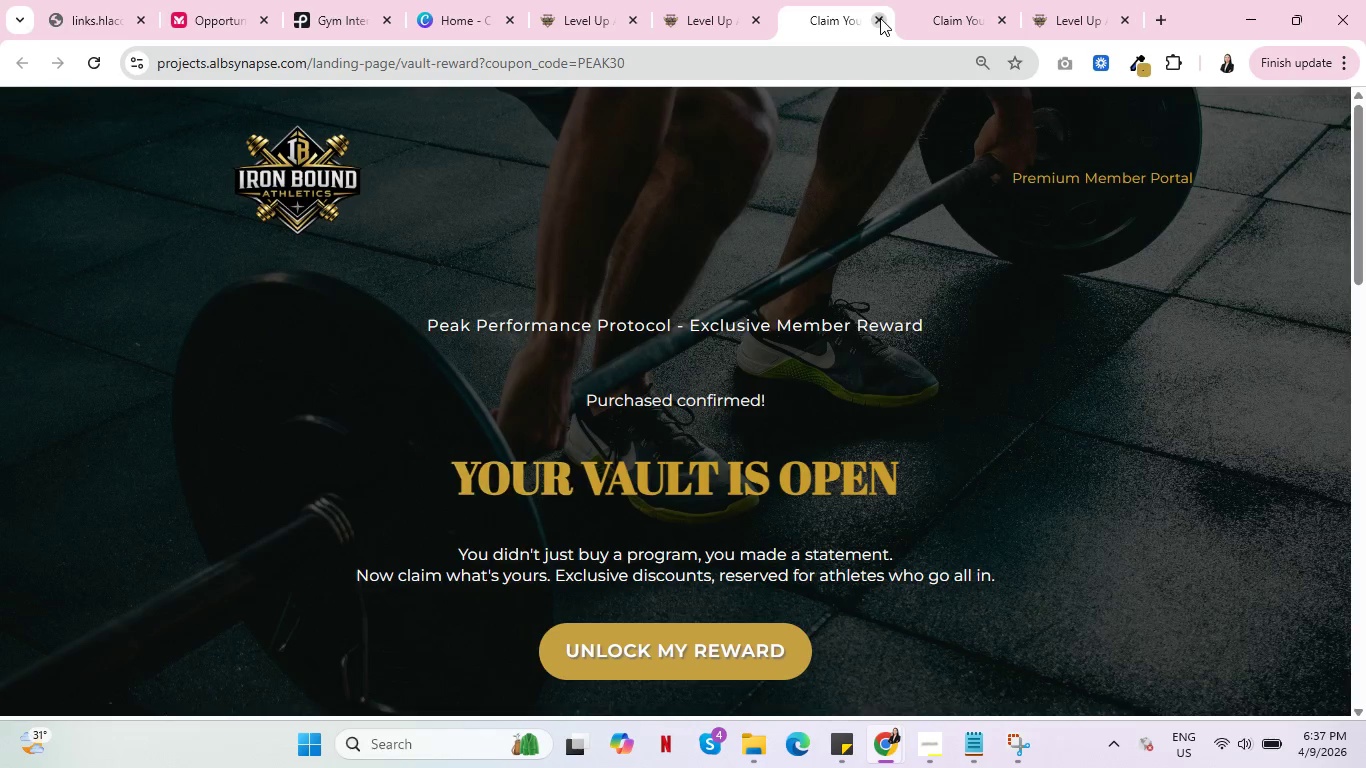 
double_click([880, 18])
 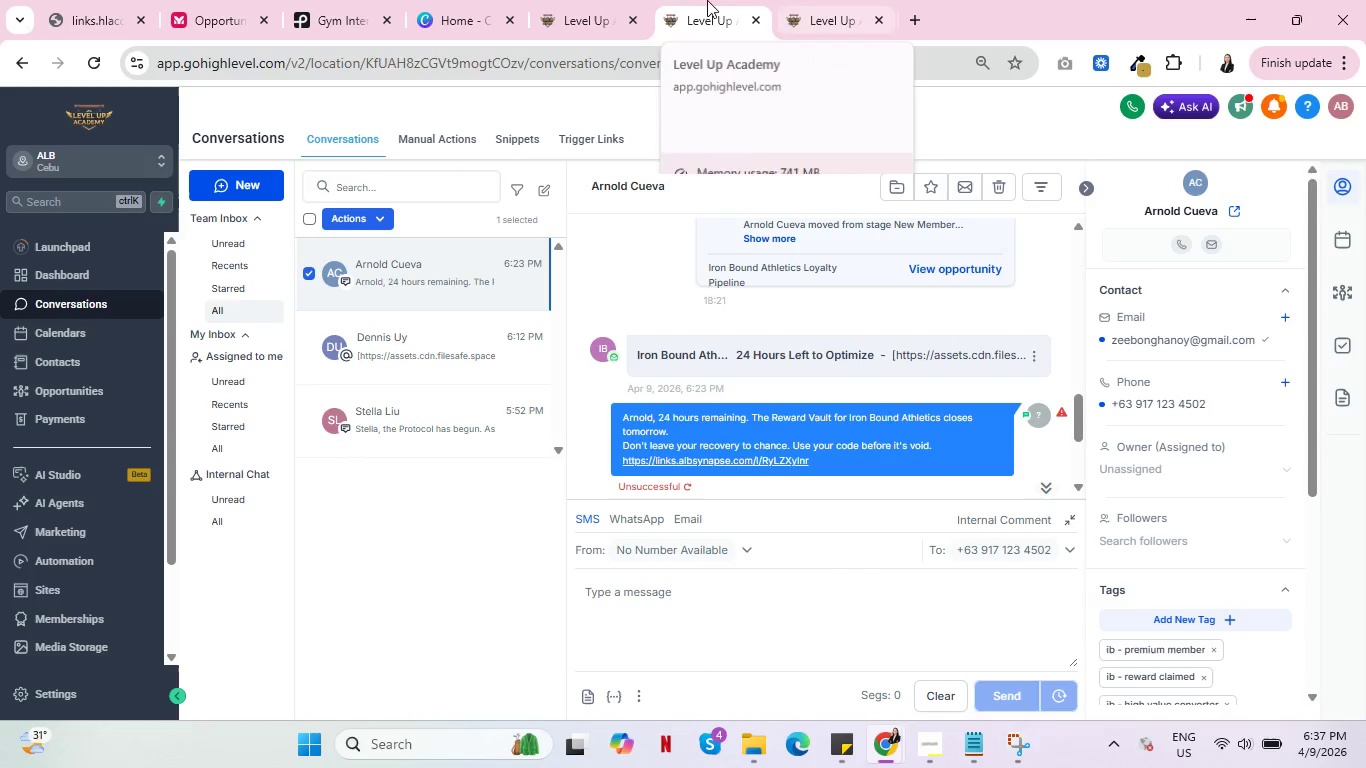 
left_click([595, 0])
 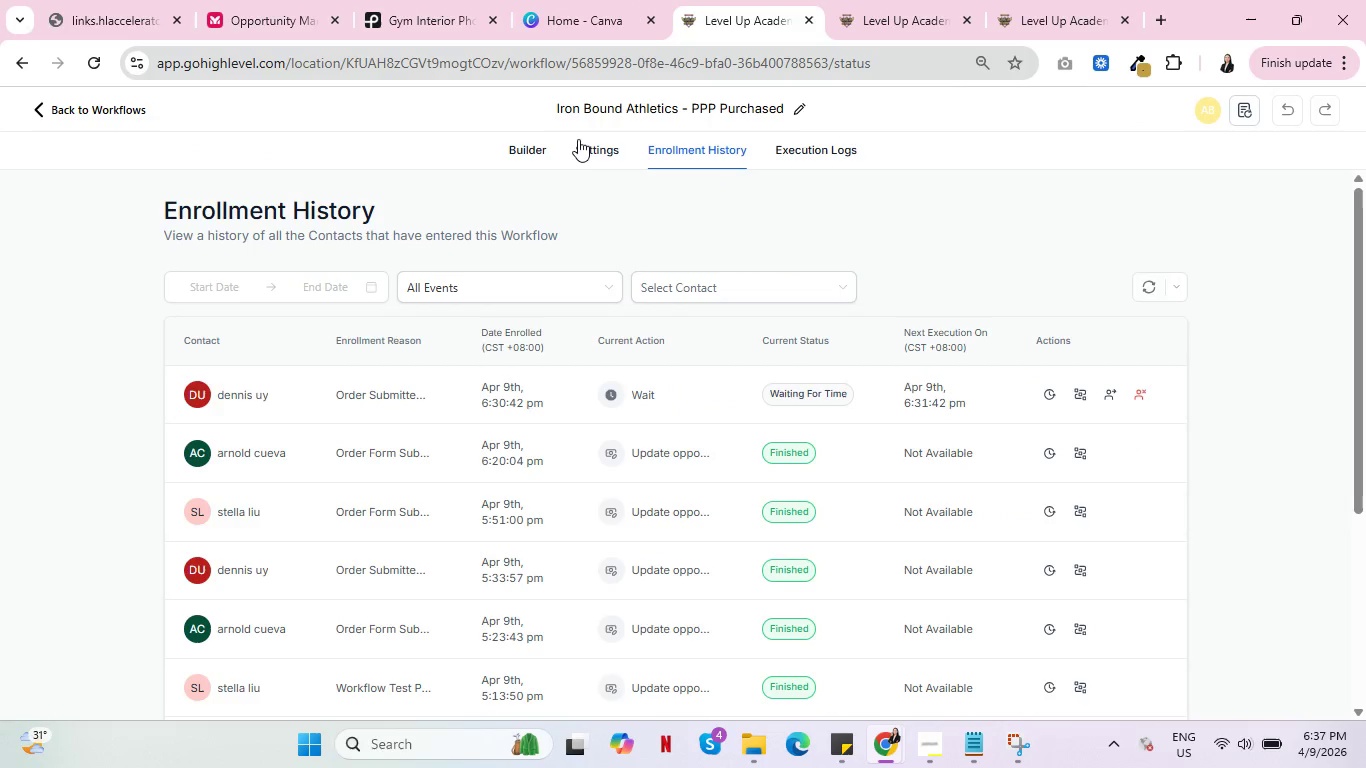 
left_click([594, 149])
 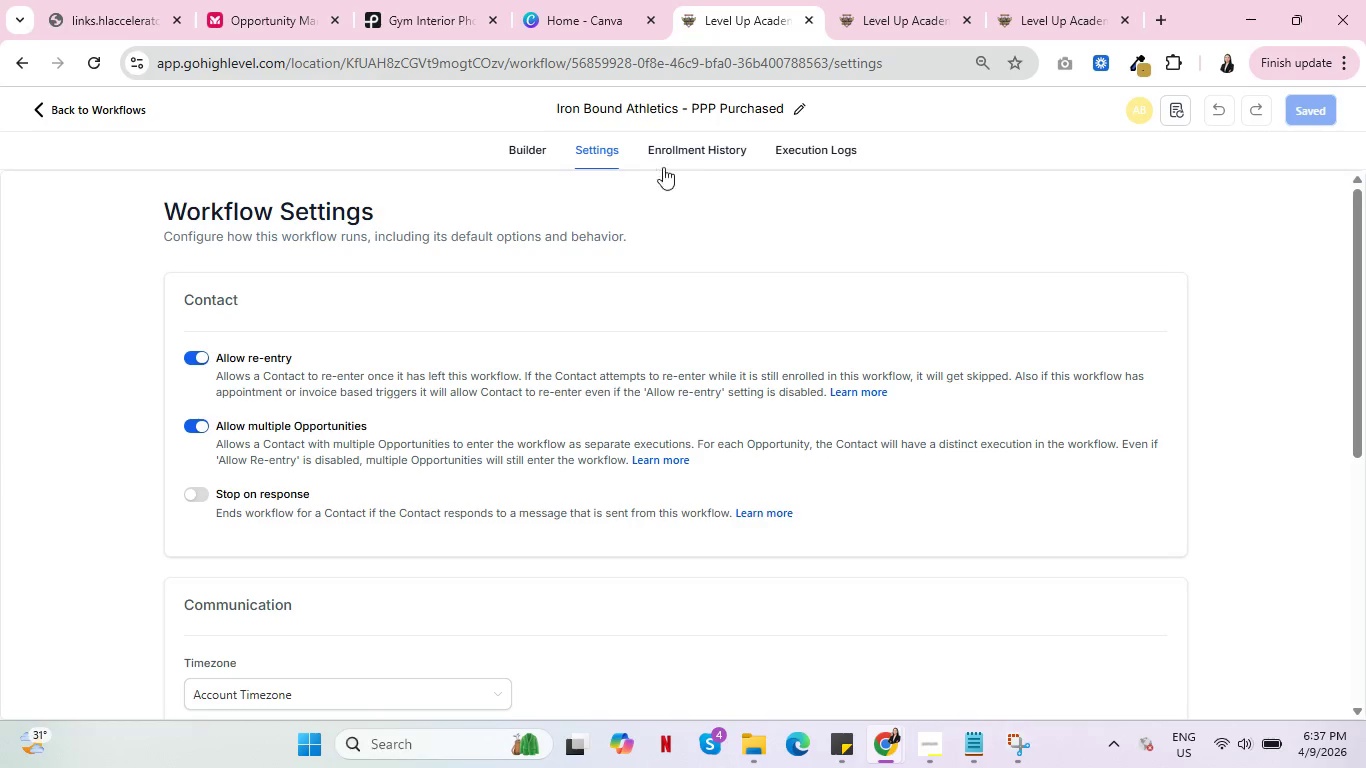 
left_click([712, 143])
 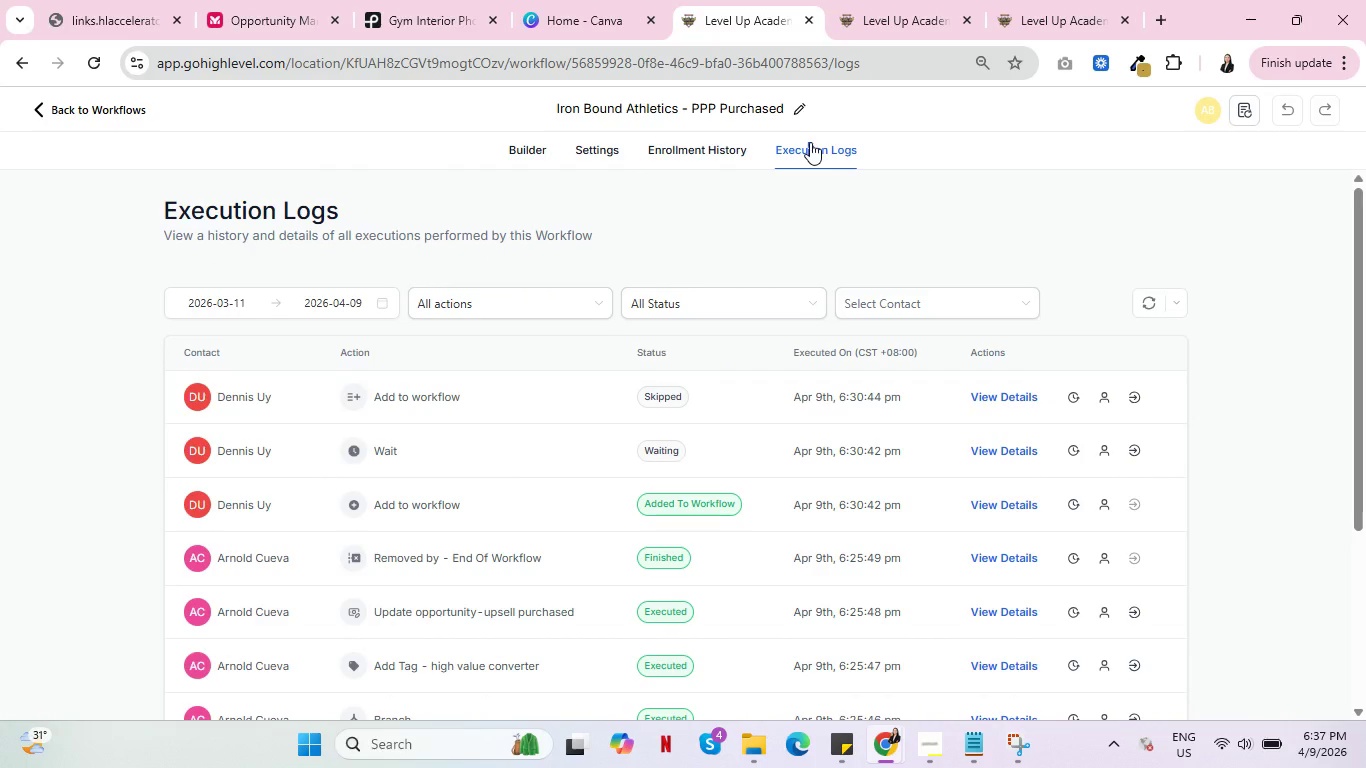 
wait(13.02)
 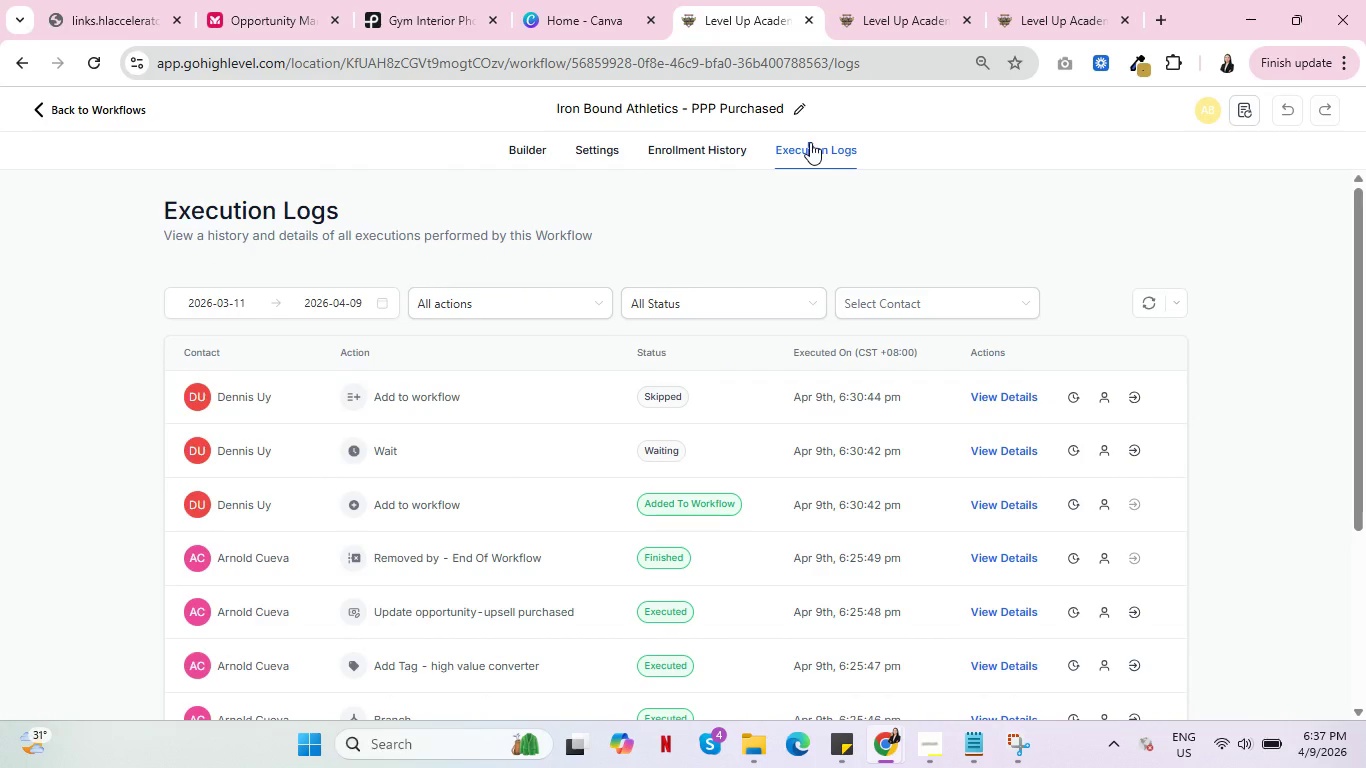 
left_click([714, 153])
 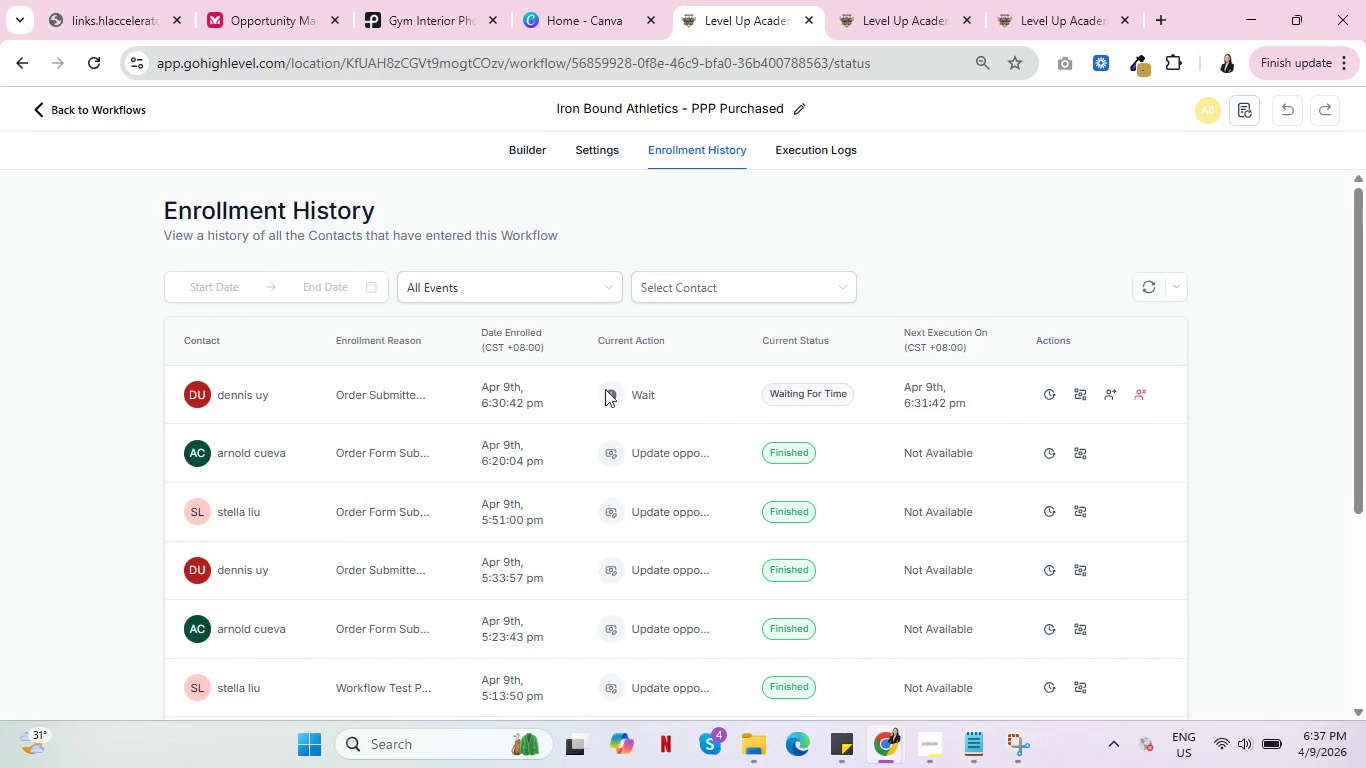 
wait(5.67)
 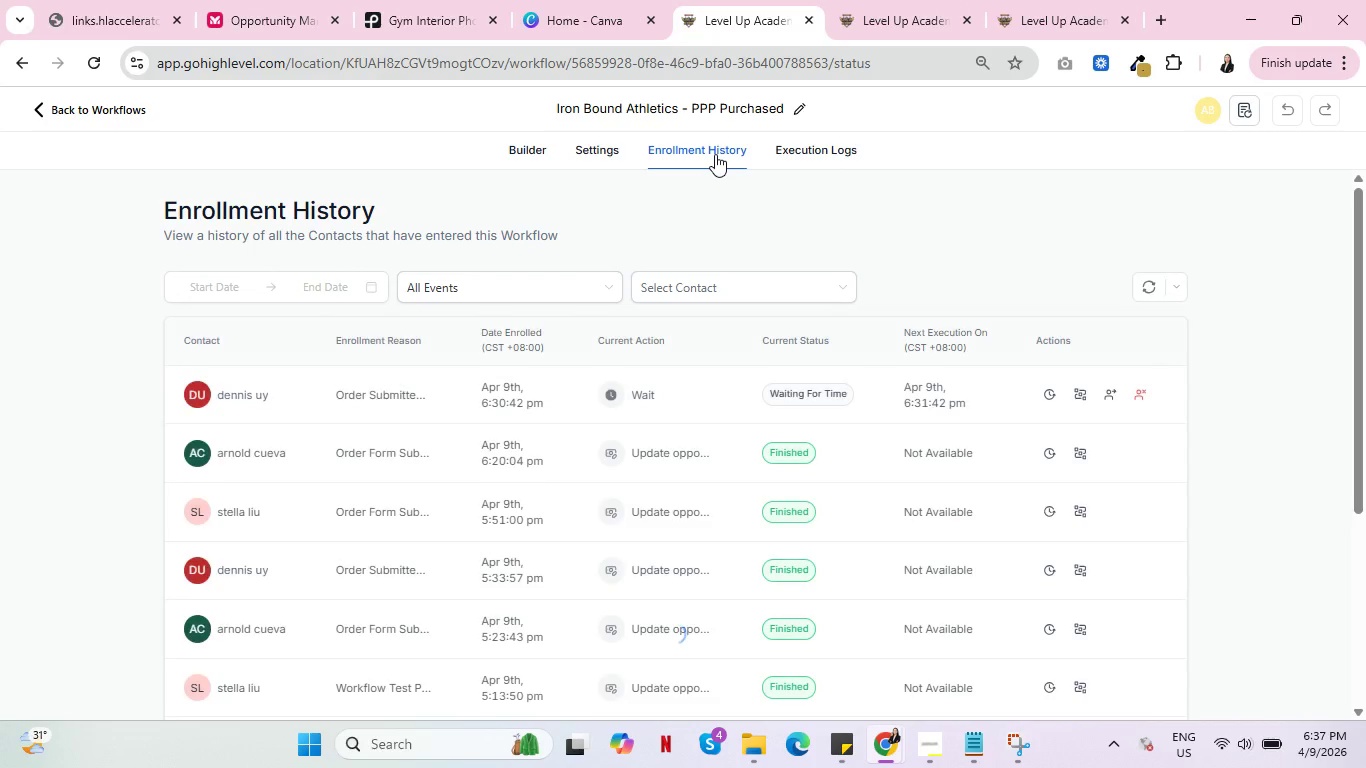 
left_click([94, 110])
 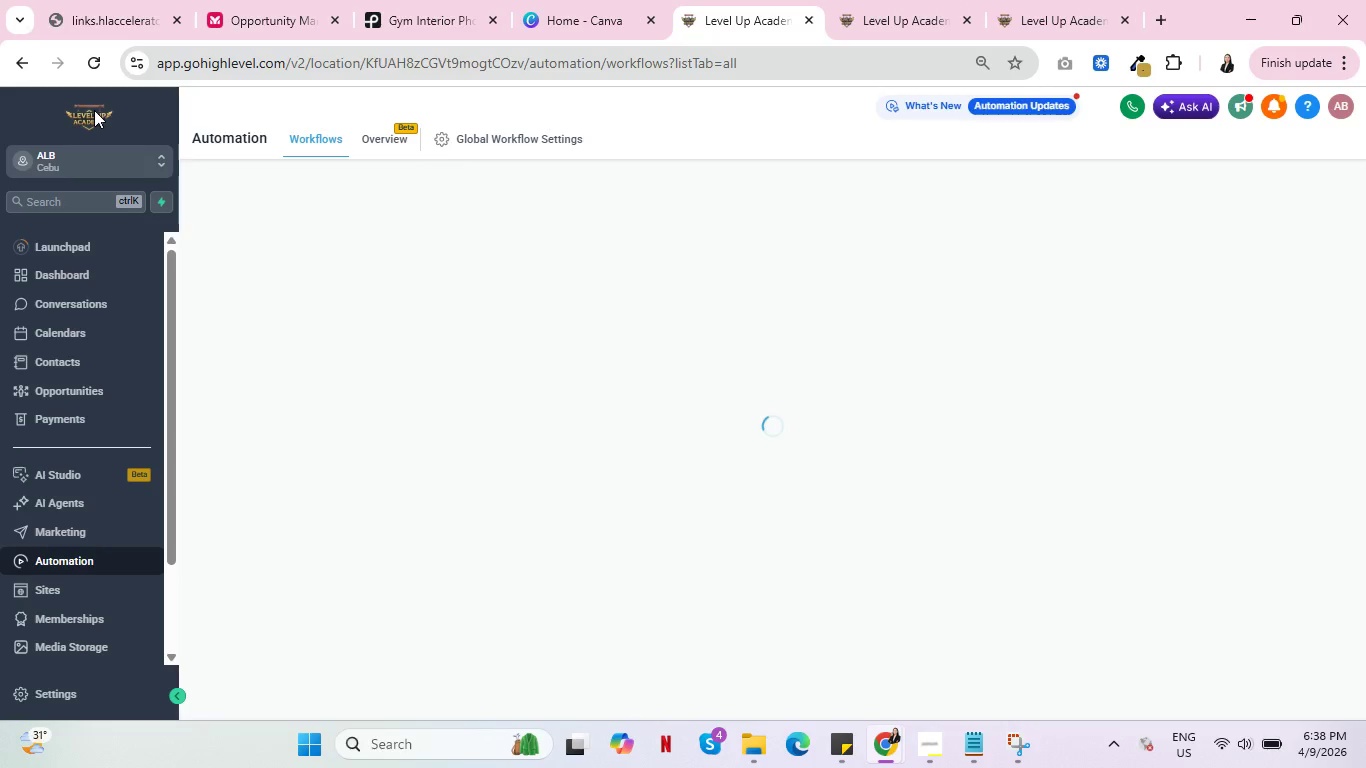 
wait(9.36)
 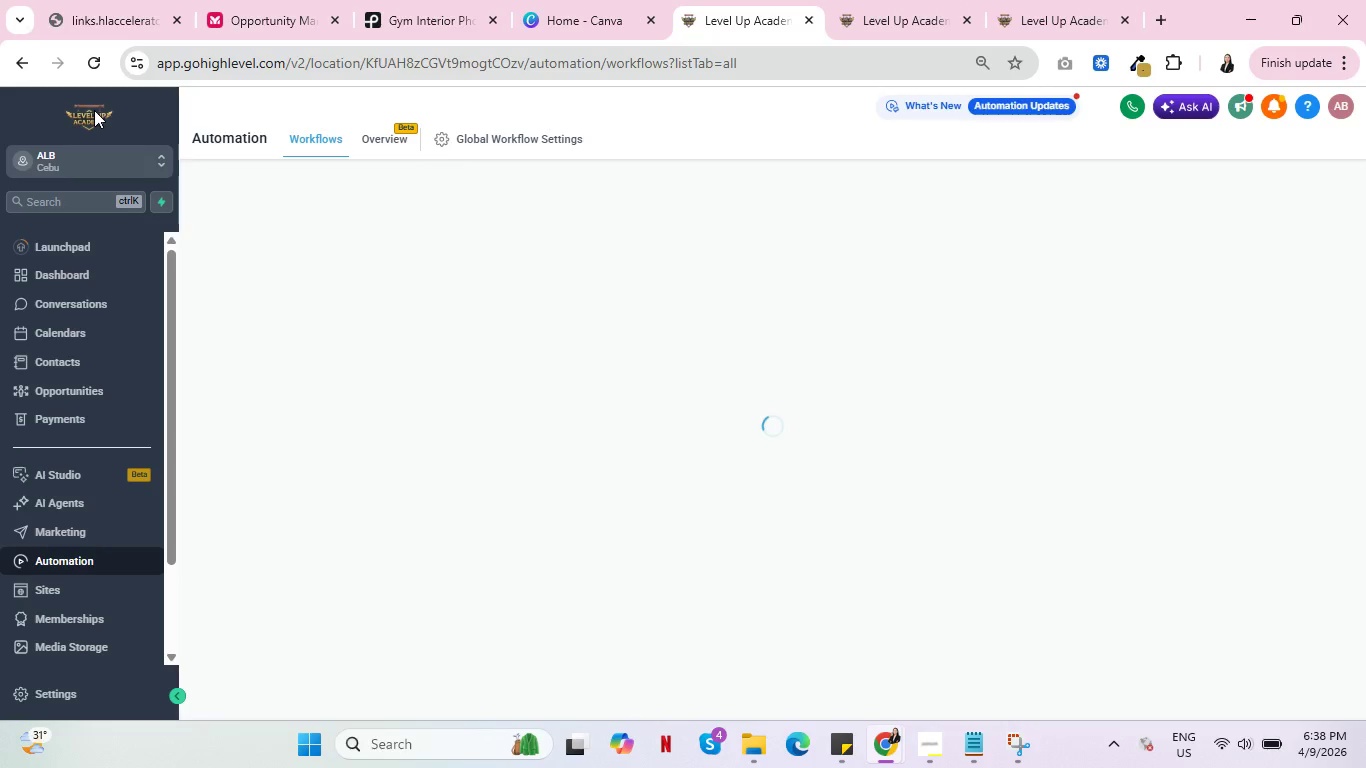 
scroll: coordinate [593, 578], scroll_direction: down, amount: 1.0
 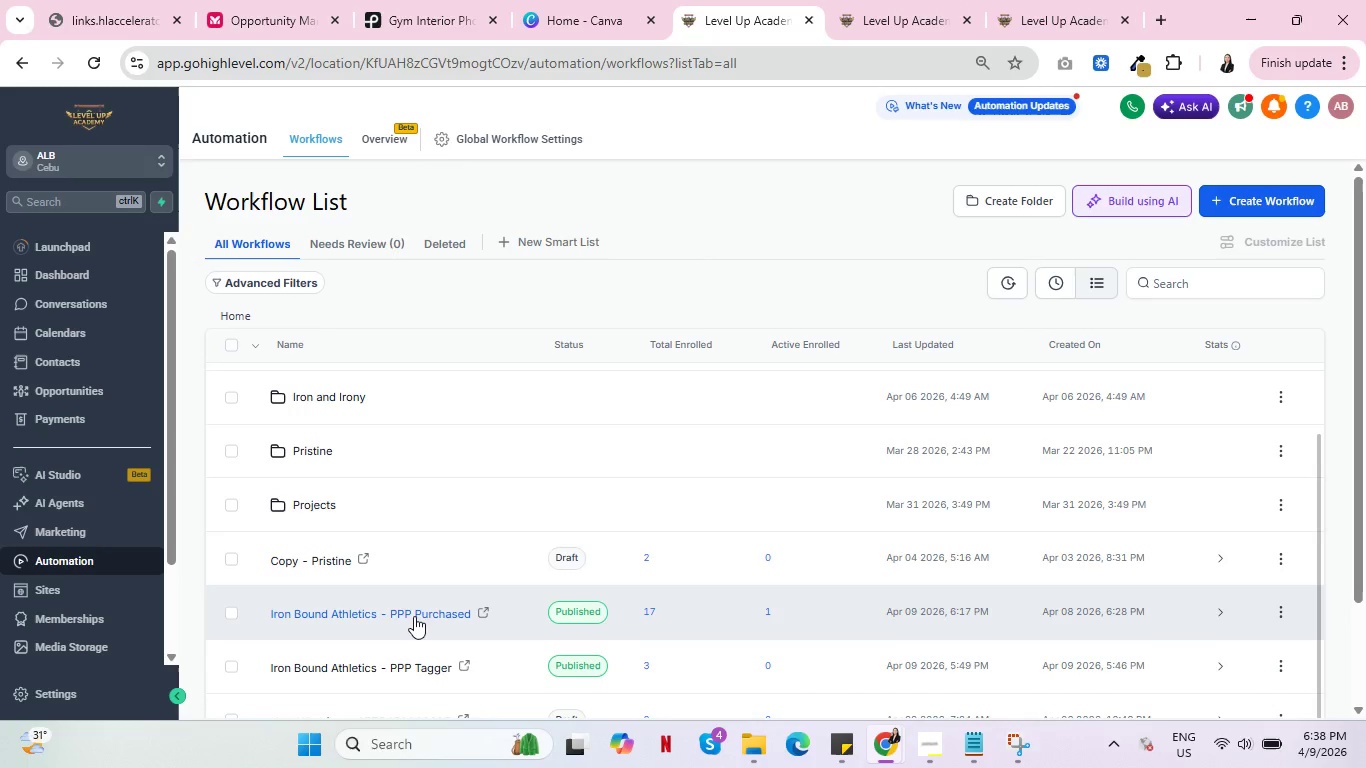 
left_click([413, 609])
 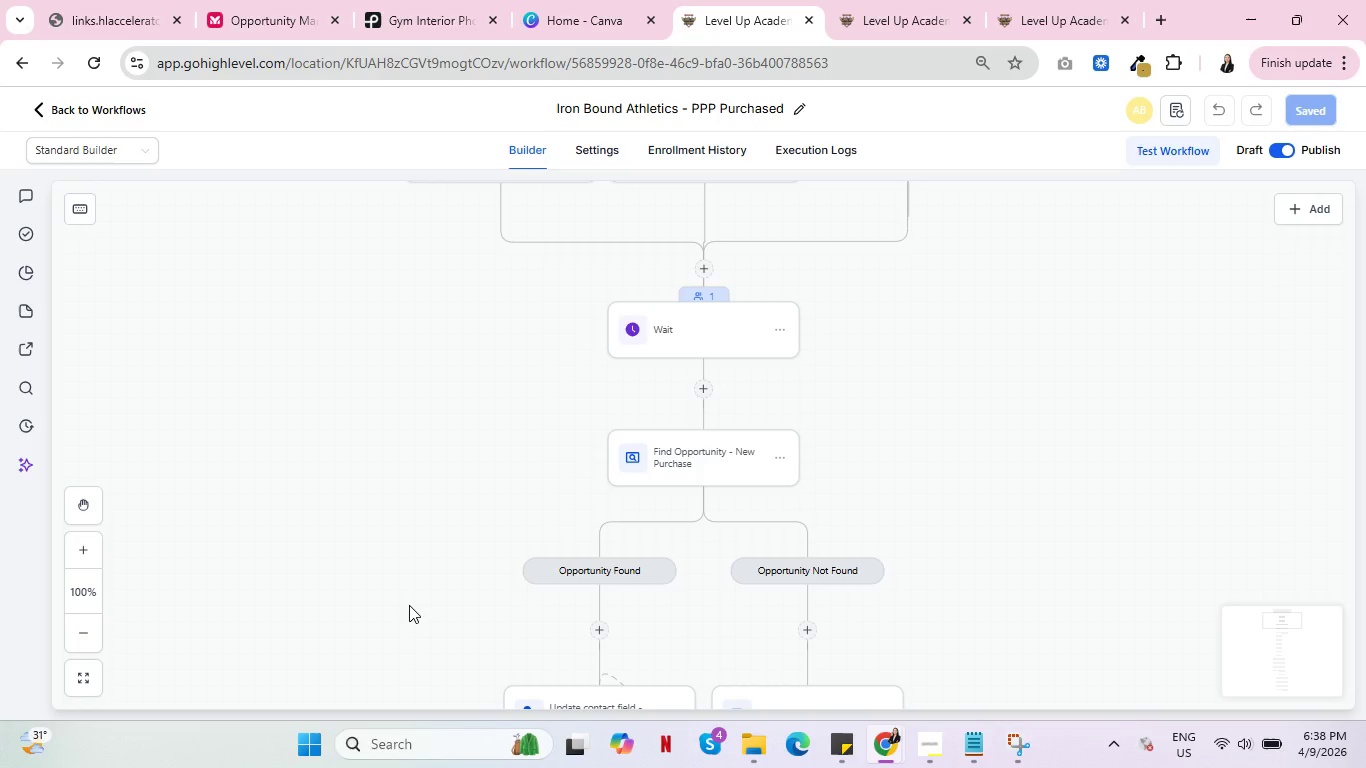 
wait(46.92)
 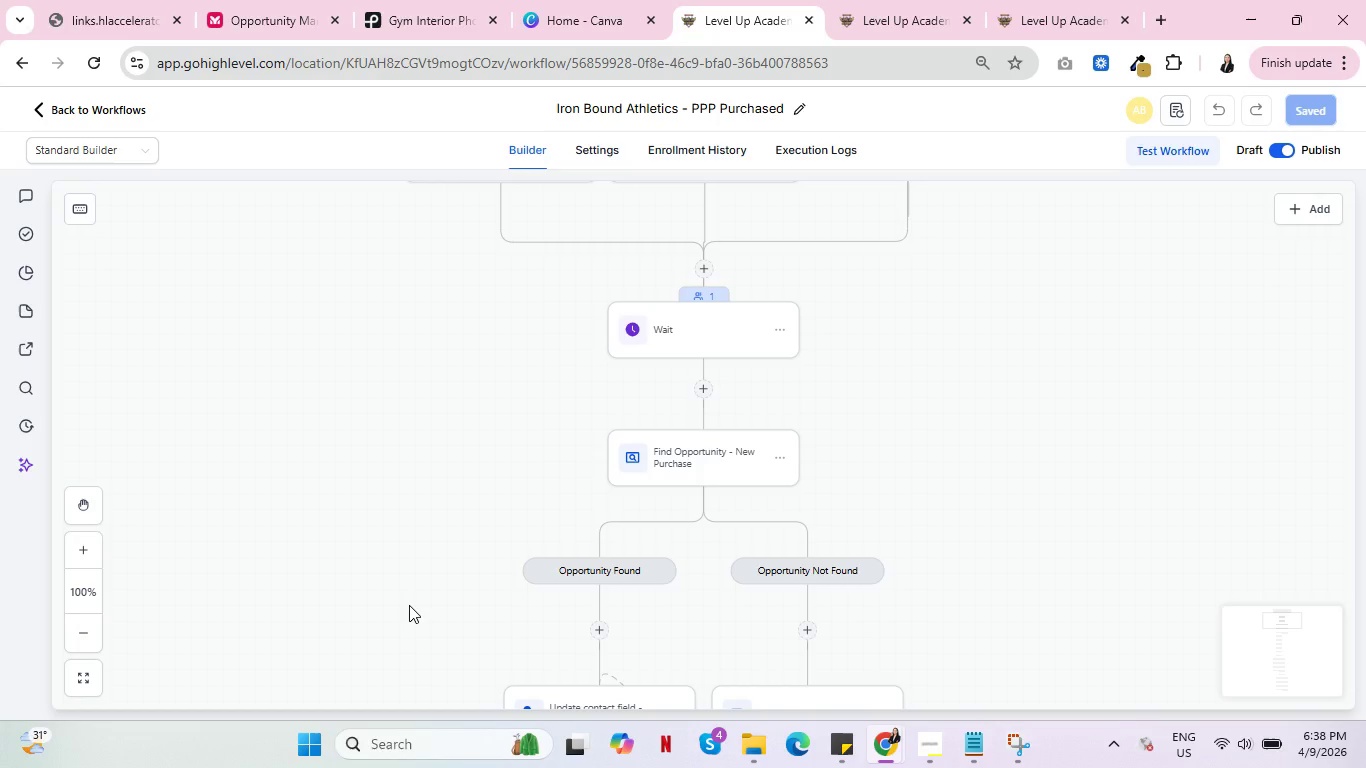 
left_click([703, 293])
 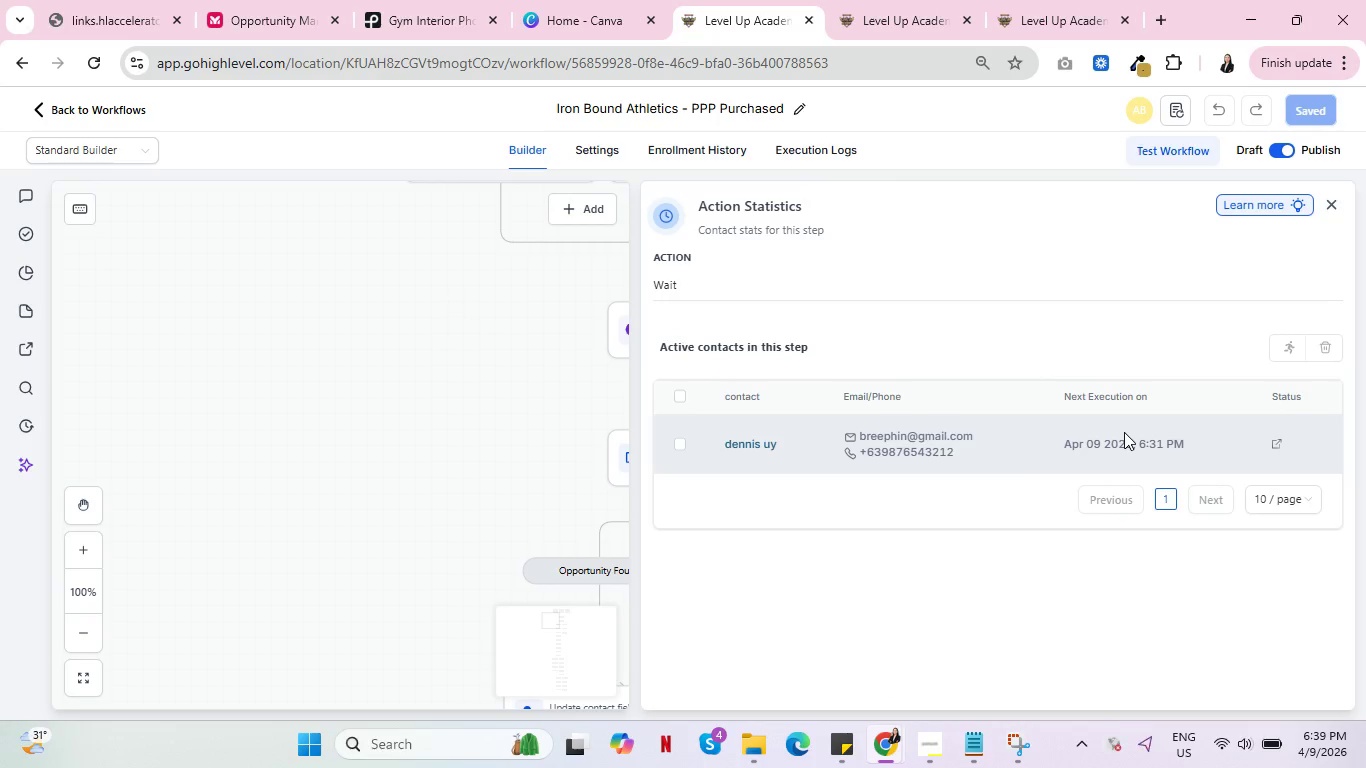 
wait(5.7)
 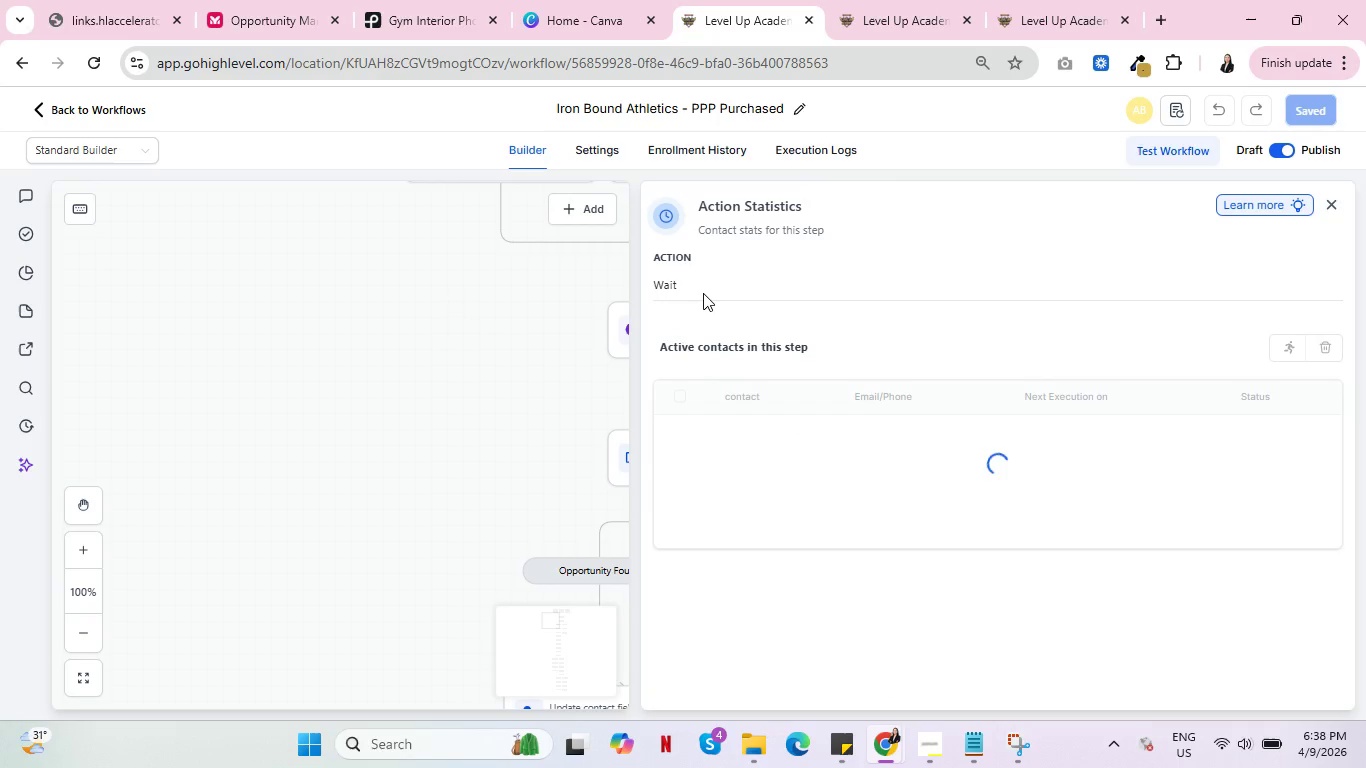 
mouse_move([1253, 356])
 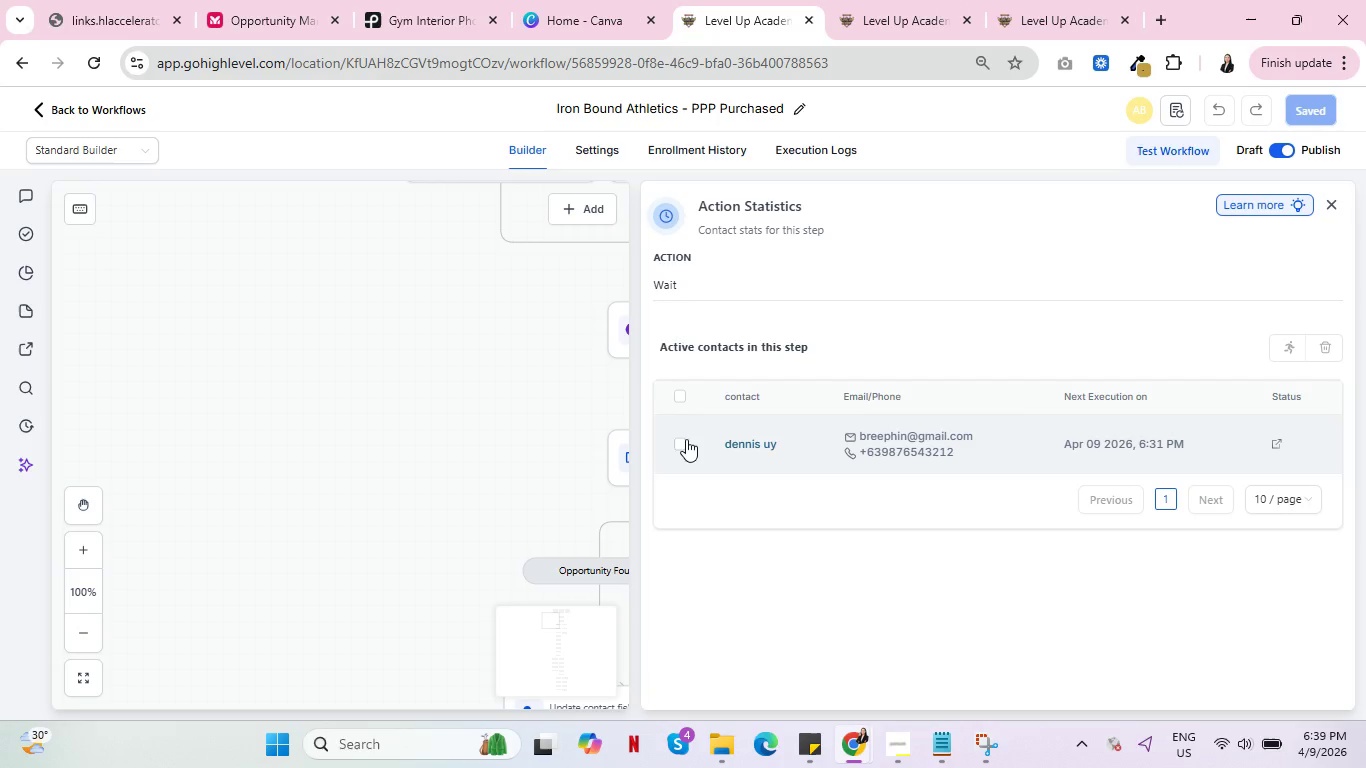 
left_click([686, 439])
 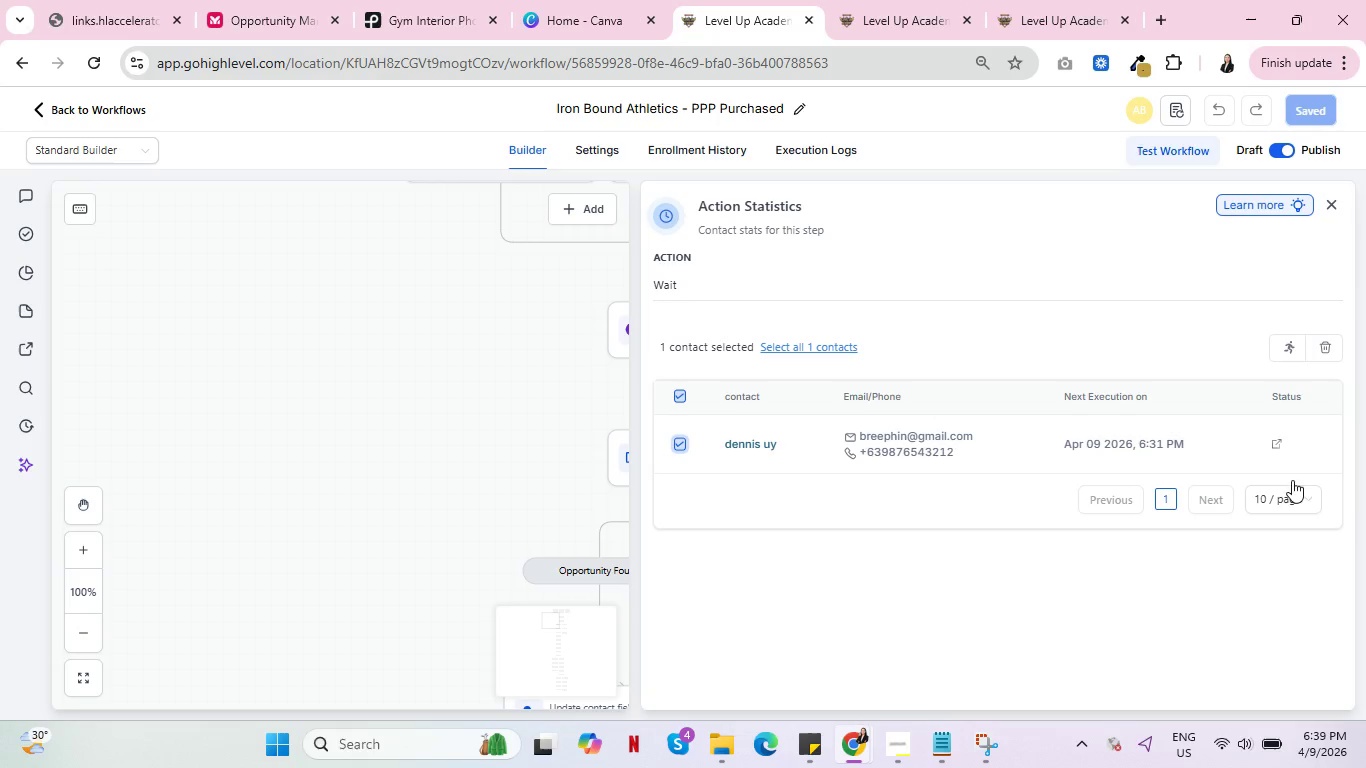 
left_click([1339, 209])
 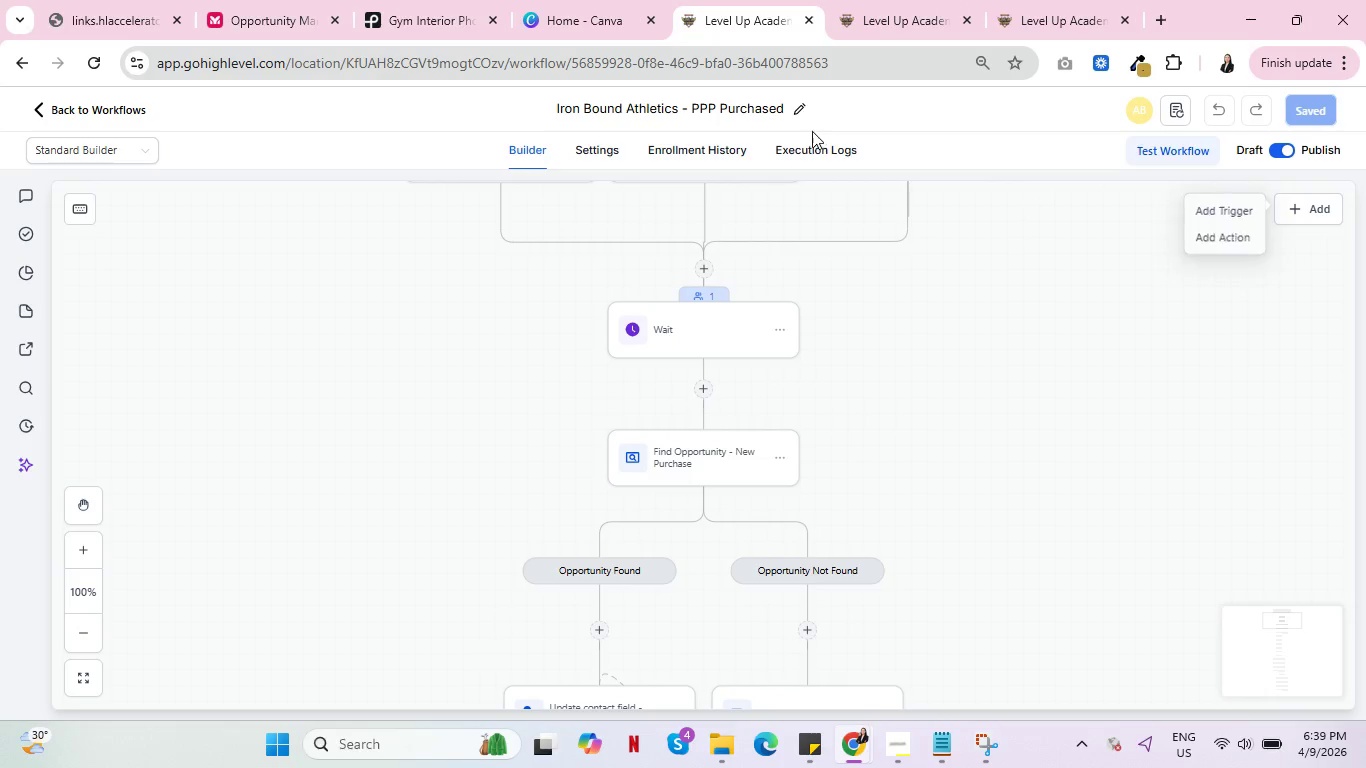 
left_click([707, 138])
 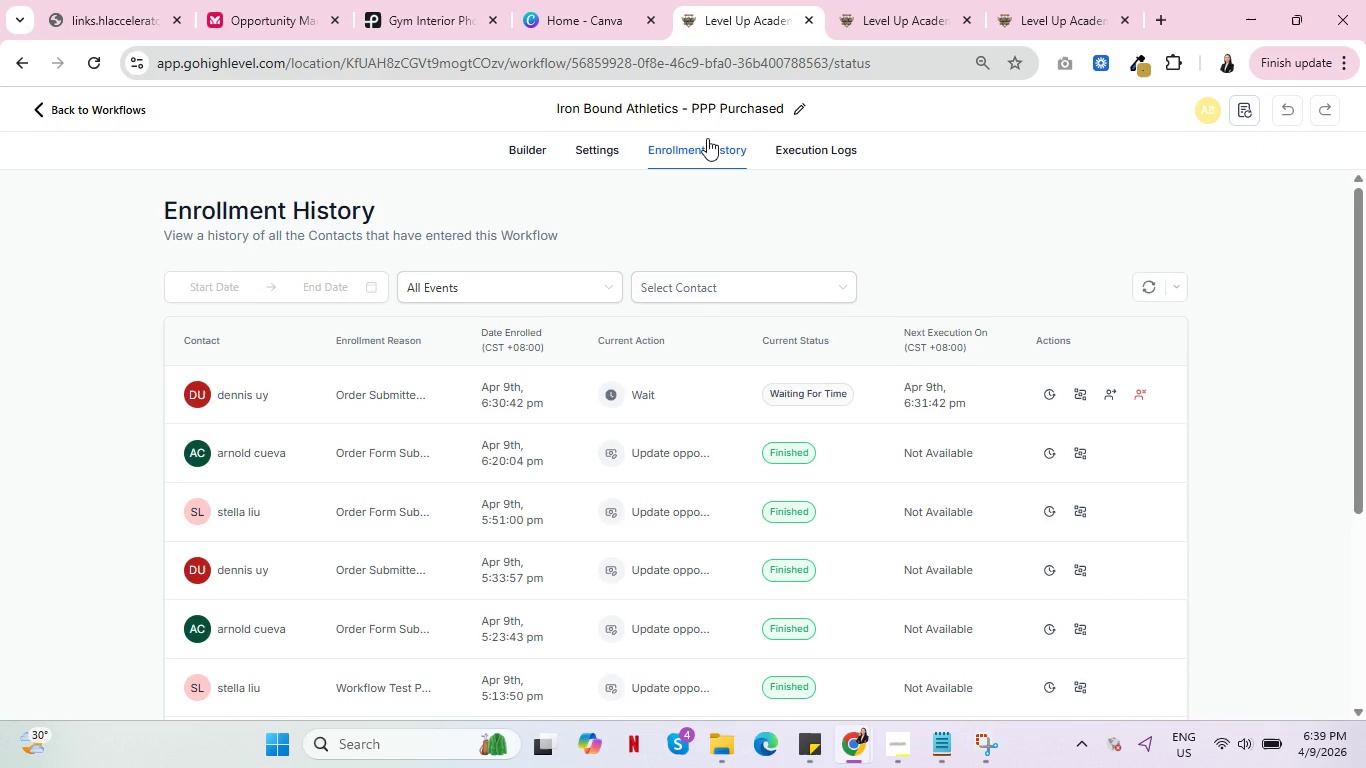 
wait(6.2)
 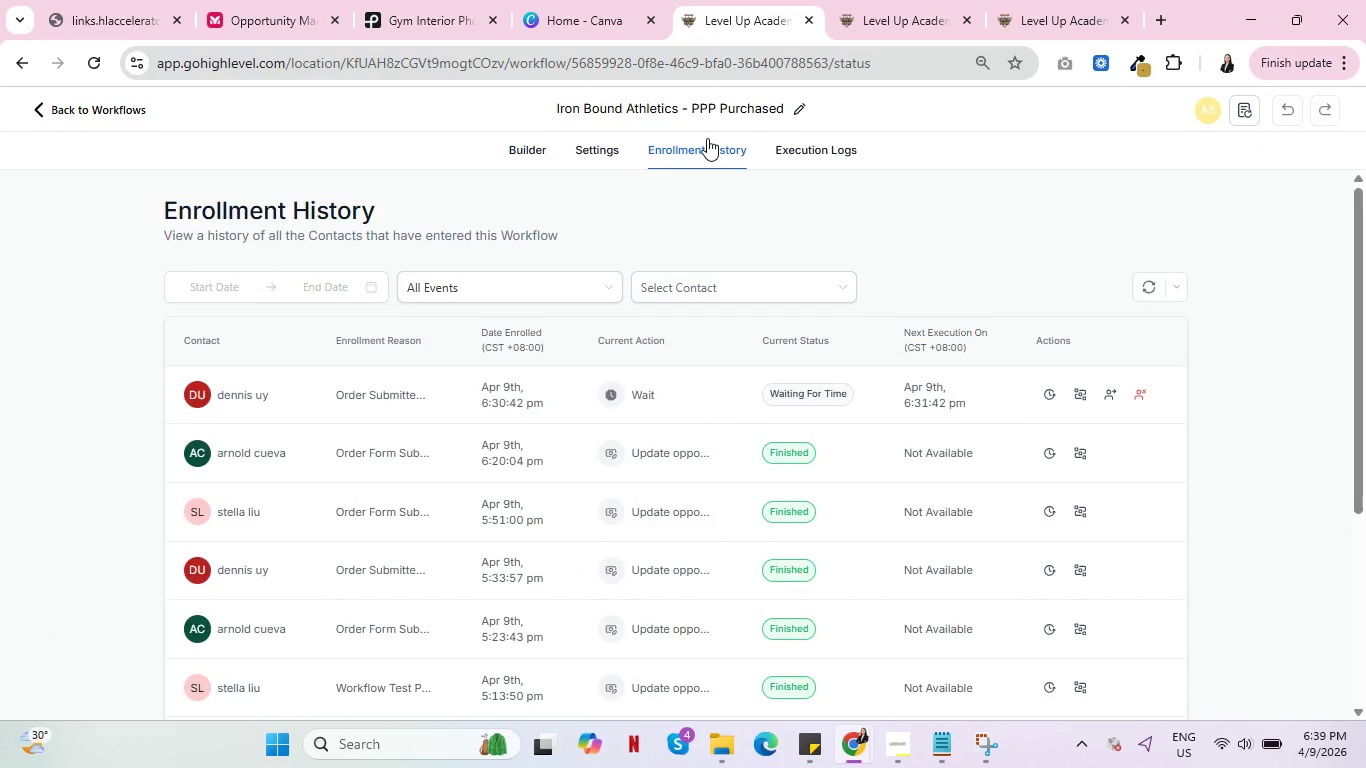 
left_click([525, 148])
 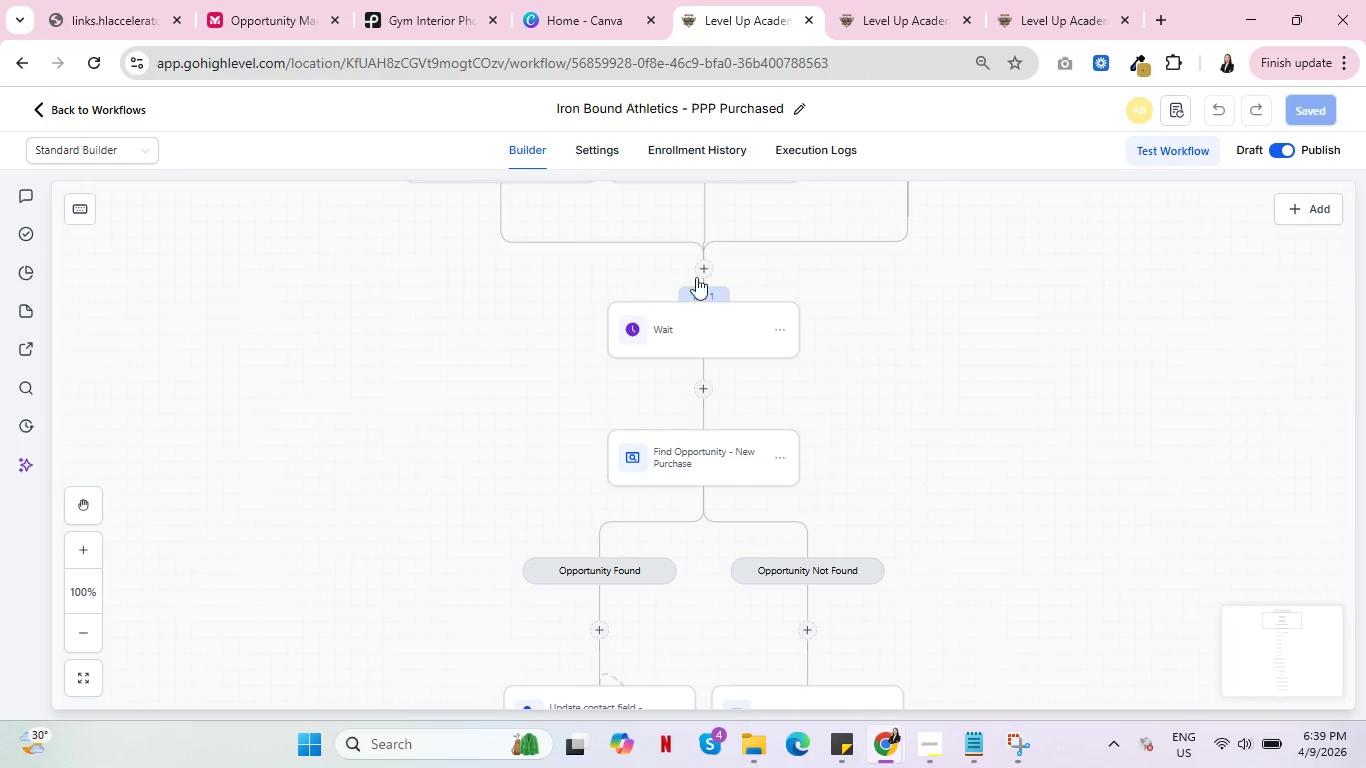 
left_click([708, 289])
 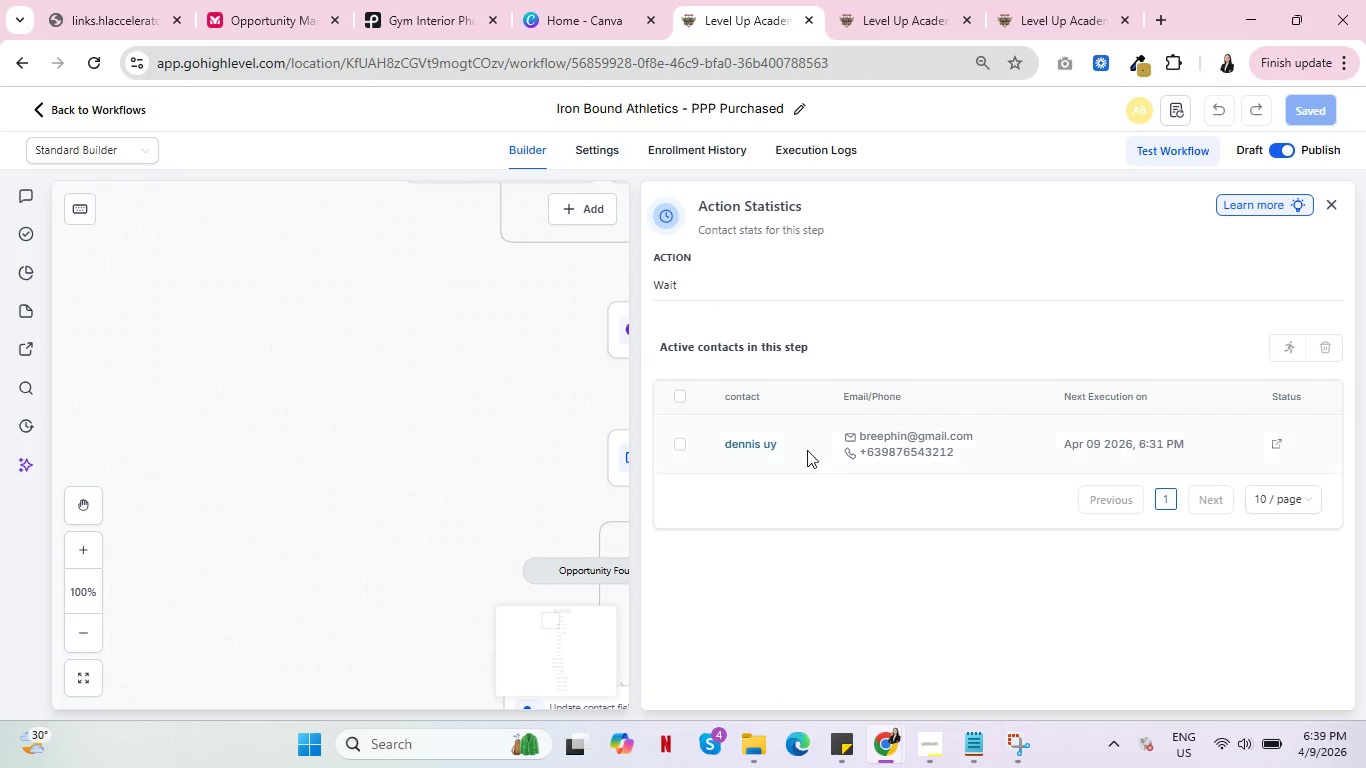 
left_click([679, 443])
 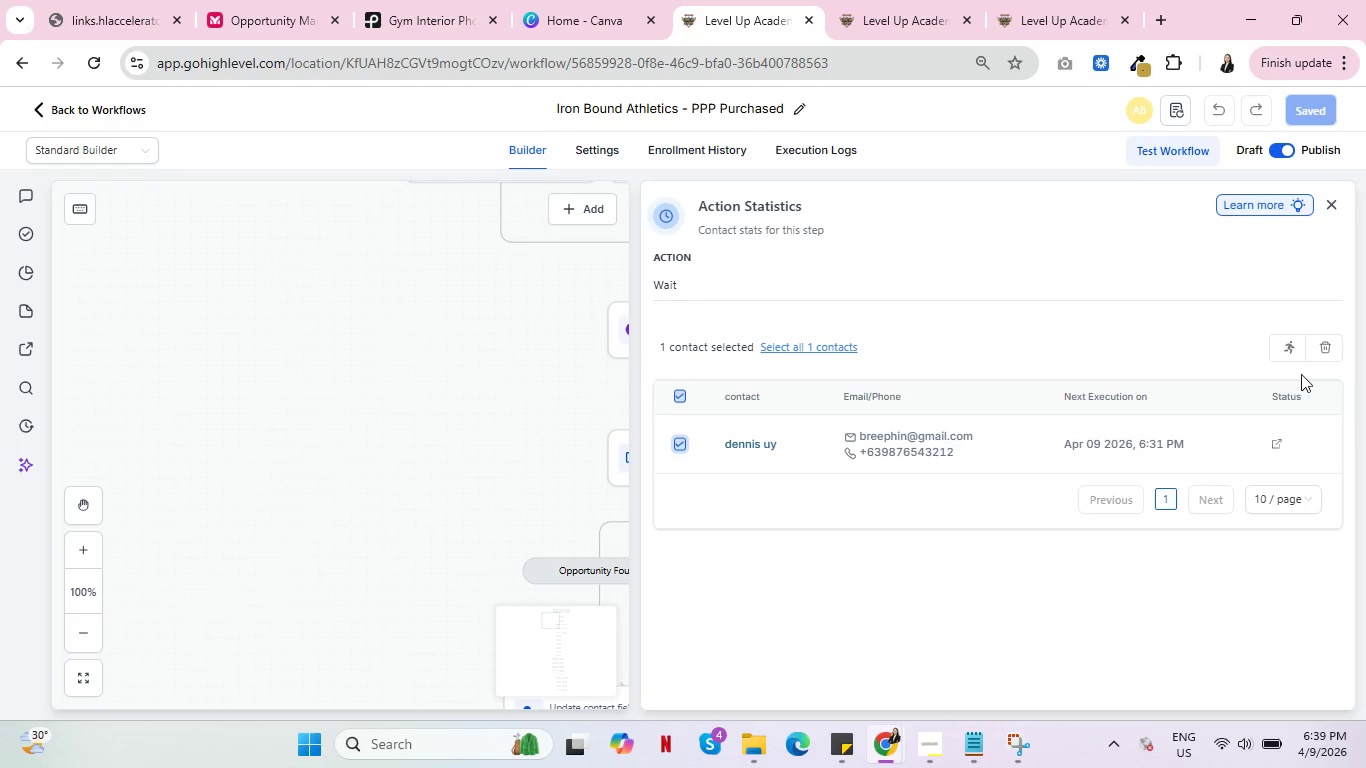 
left_click([1292, 342])
 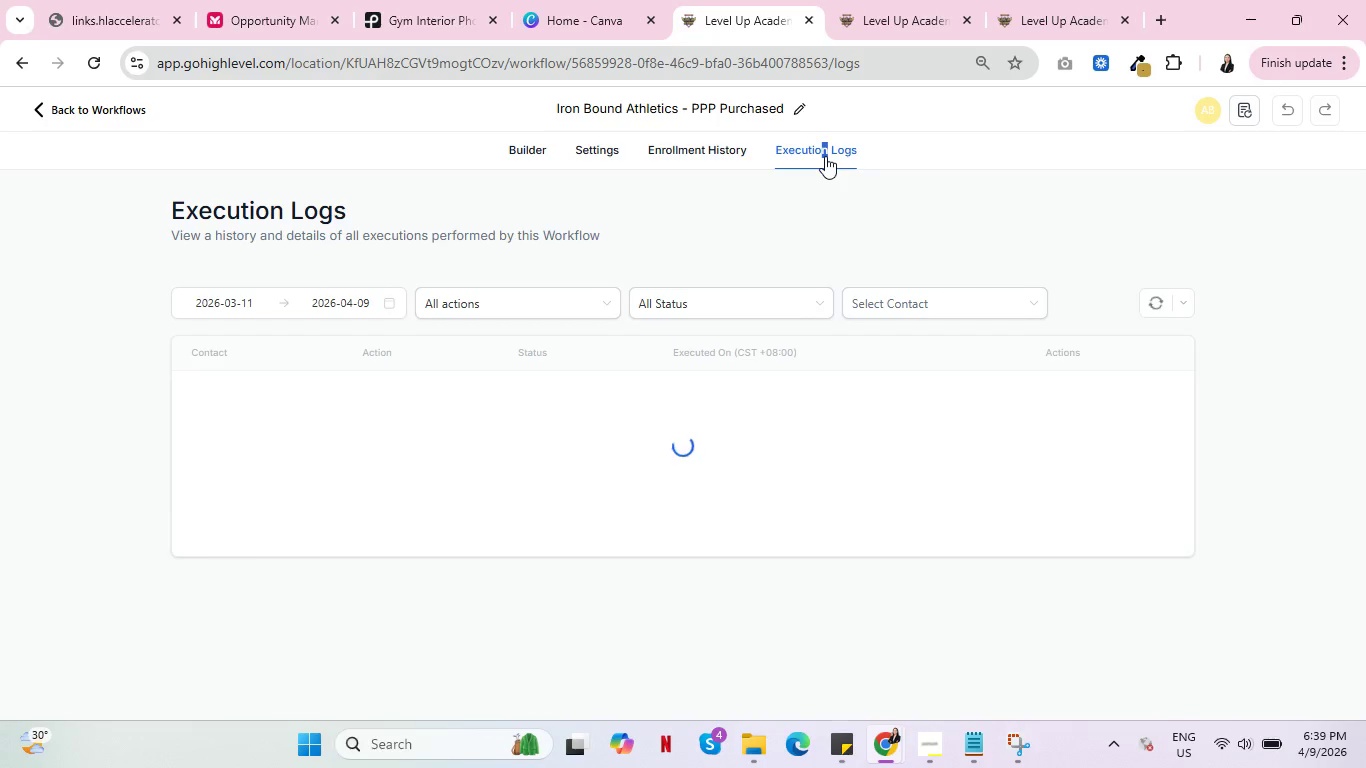 
wait(17.74)
 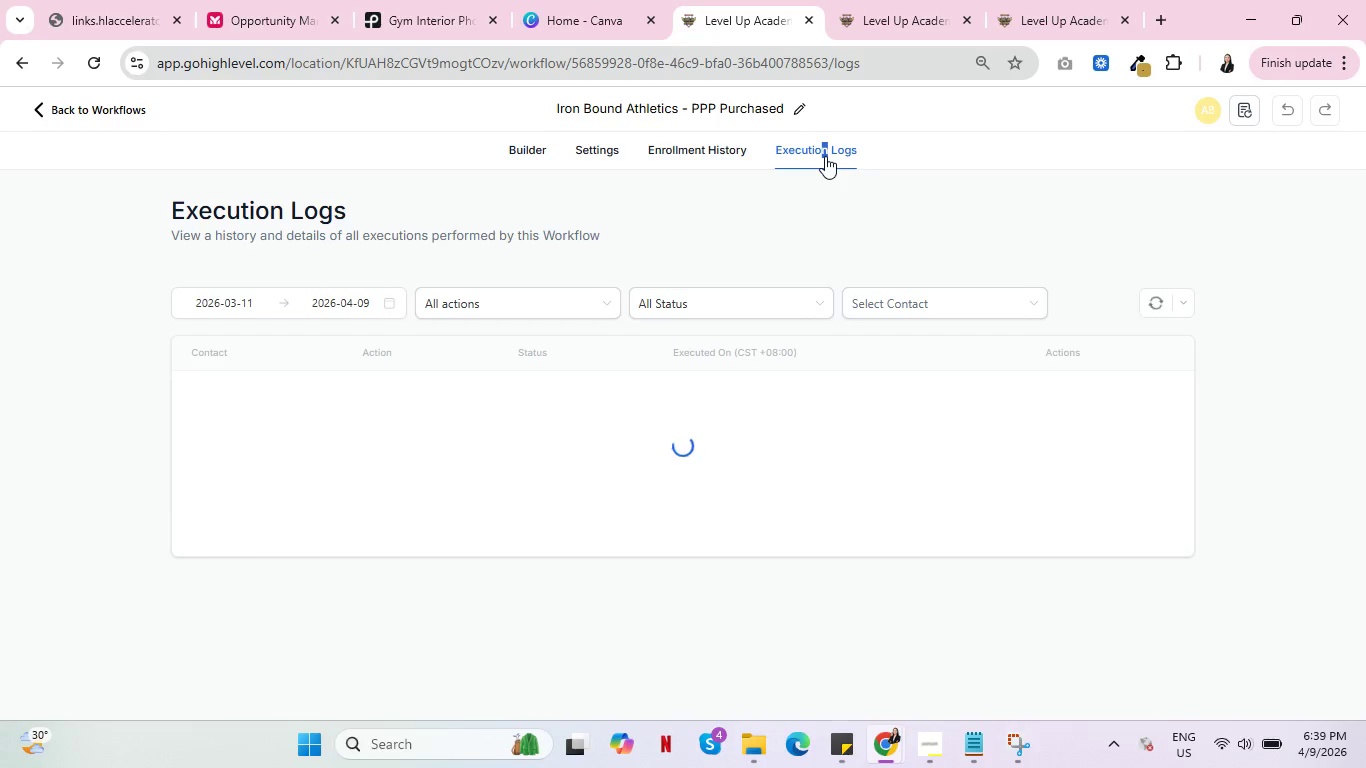 
mouse_move([452, 527])
 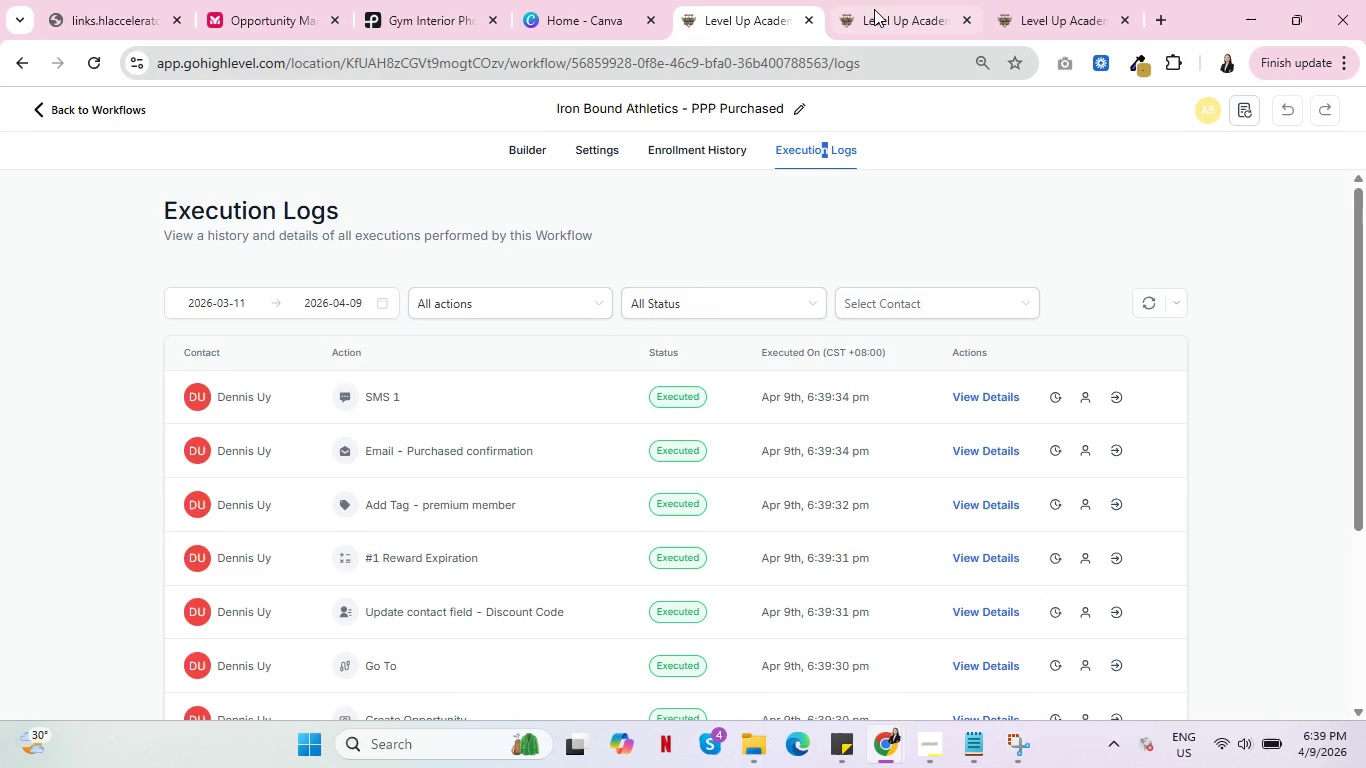 
left_click([902, 0])
 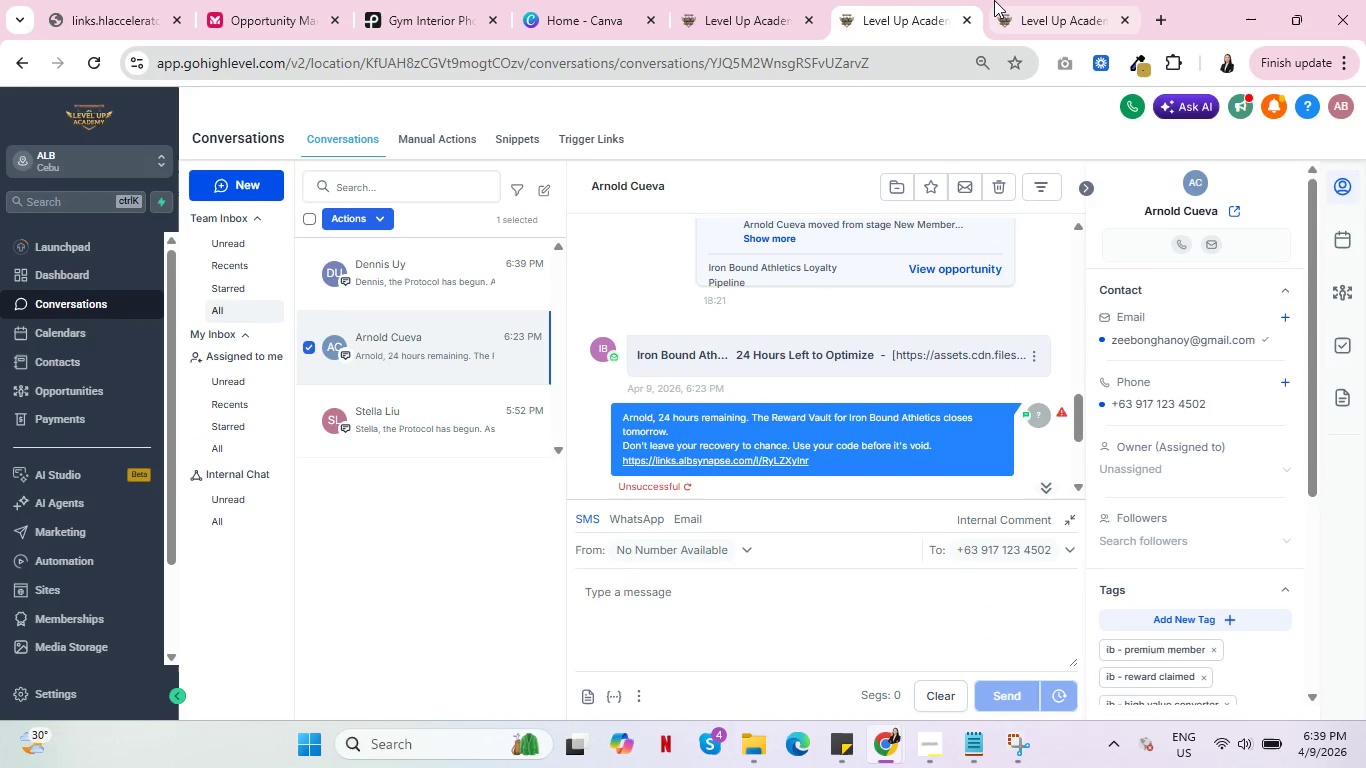 
left_click([1031, 0])
 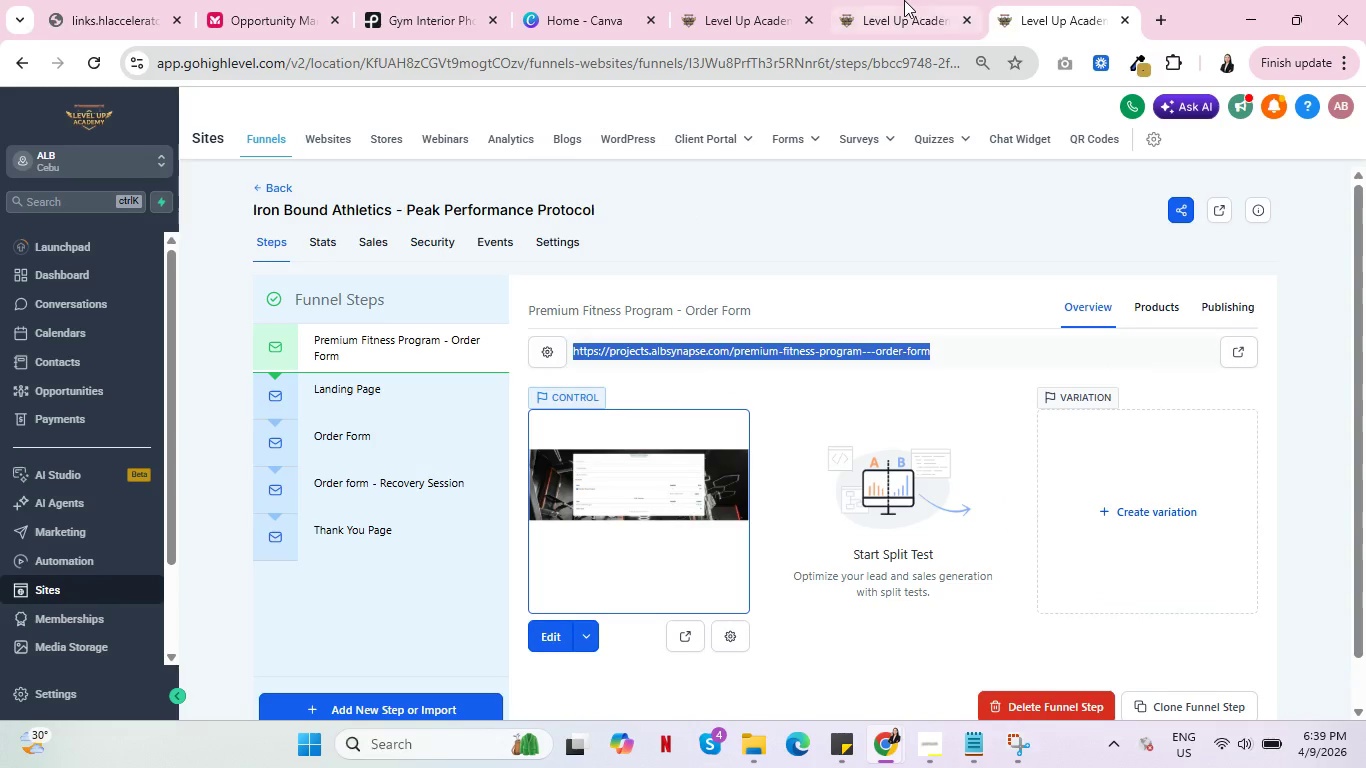 
left_click([904, 0])
 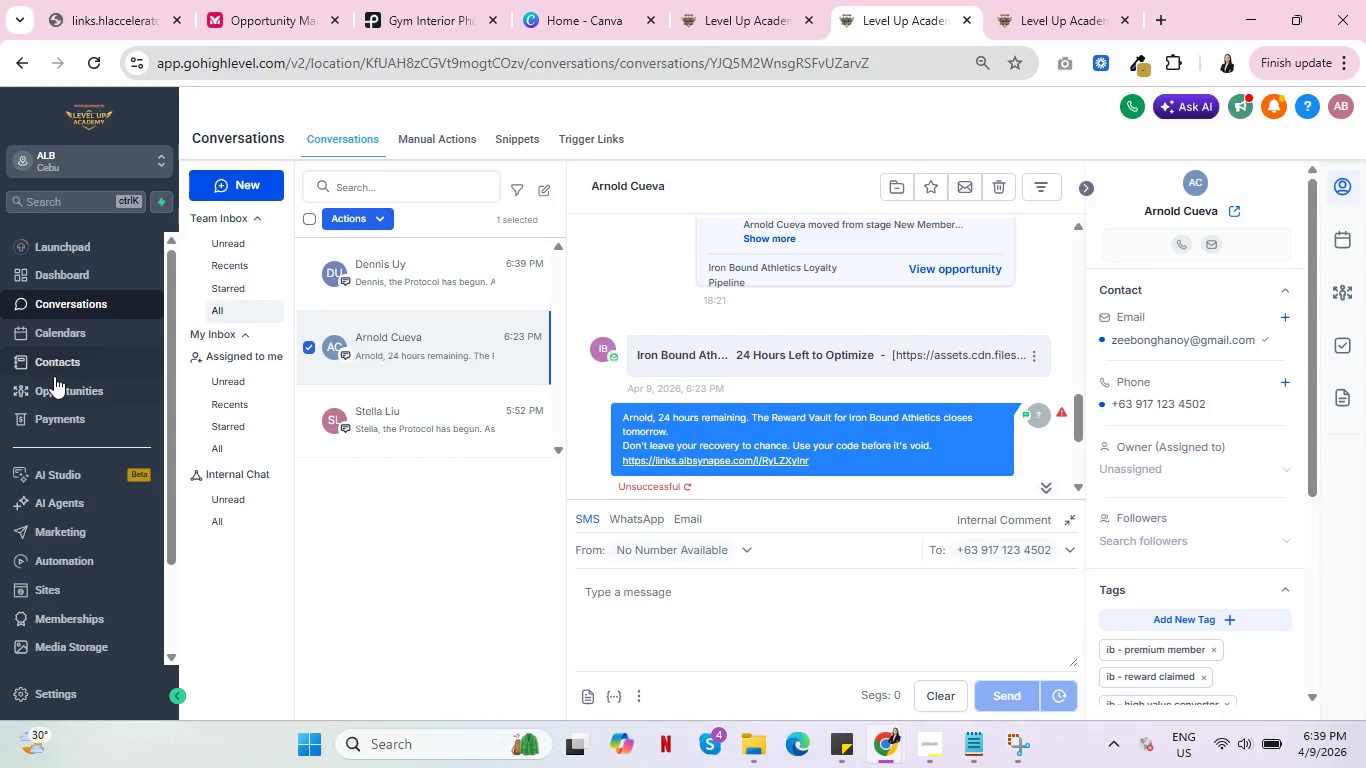 
left_click([59, 366])
 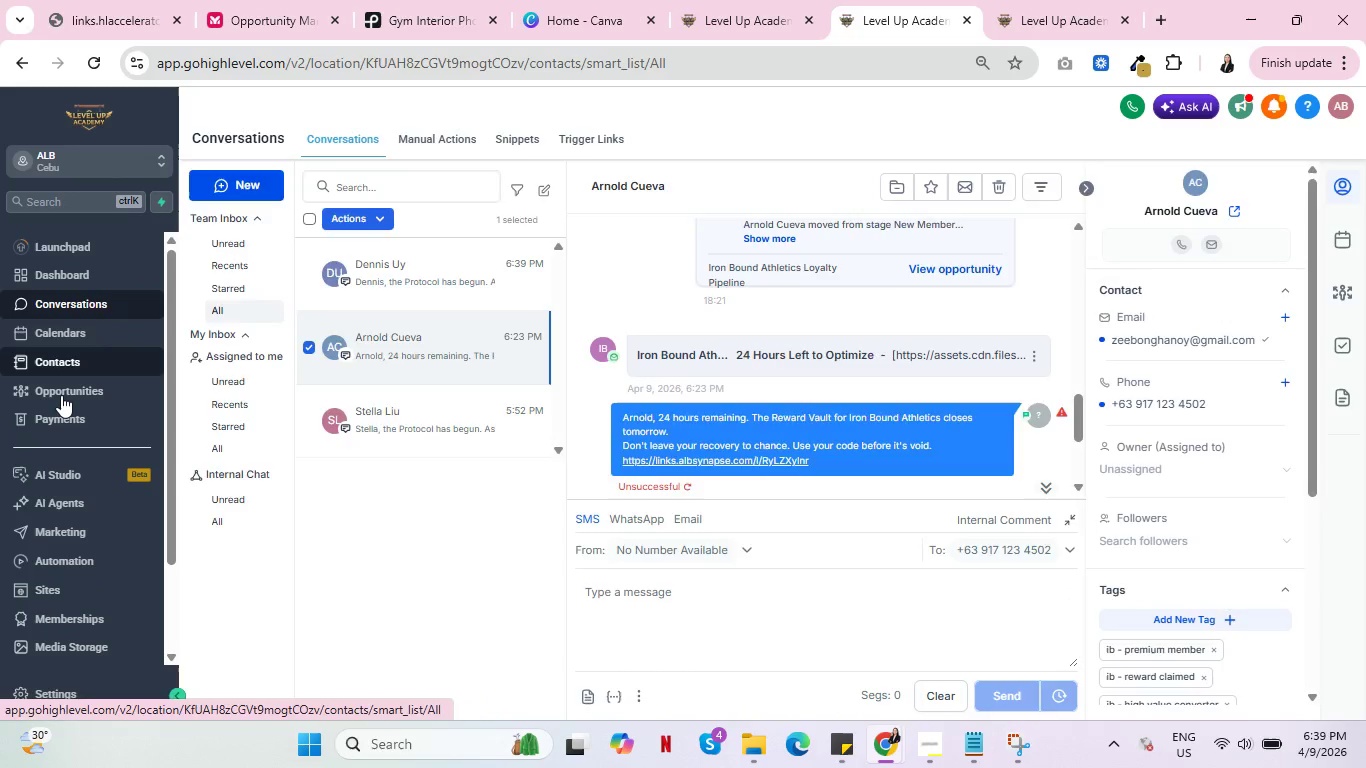 
left_click([61, 395])
 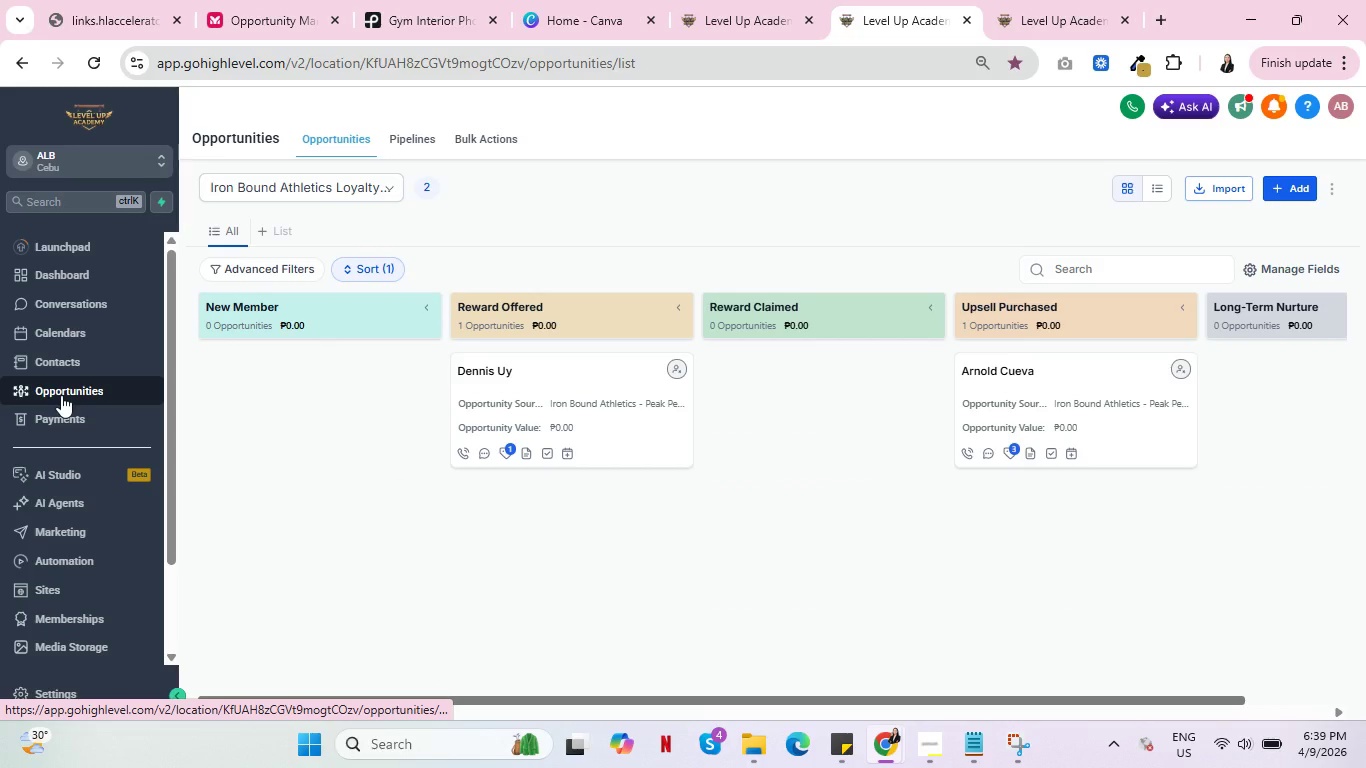 
left_click([761, 0])
 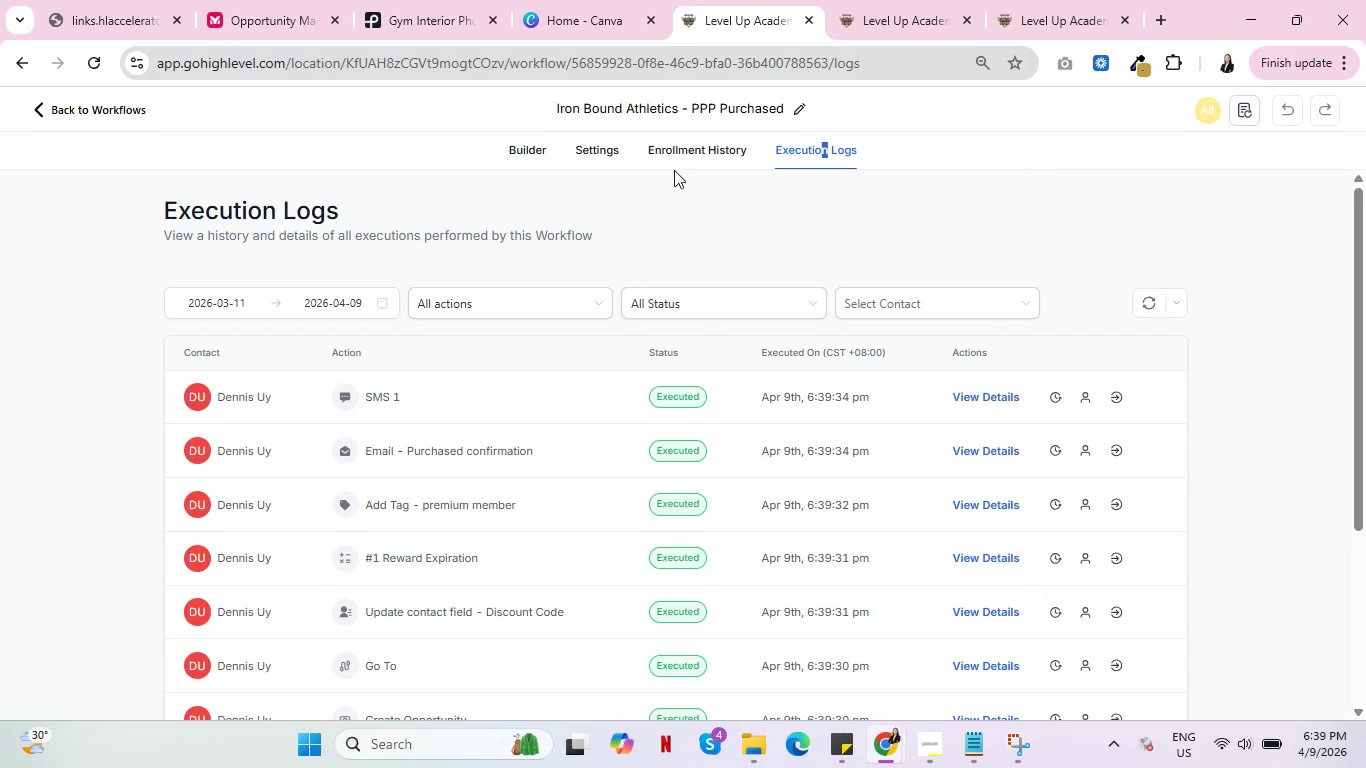 
left_click([693, 151])
 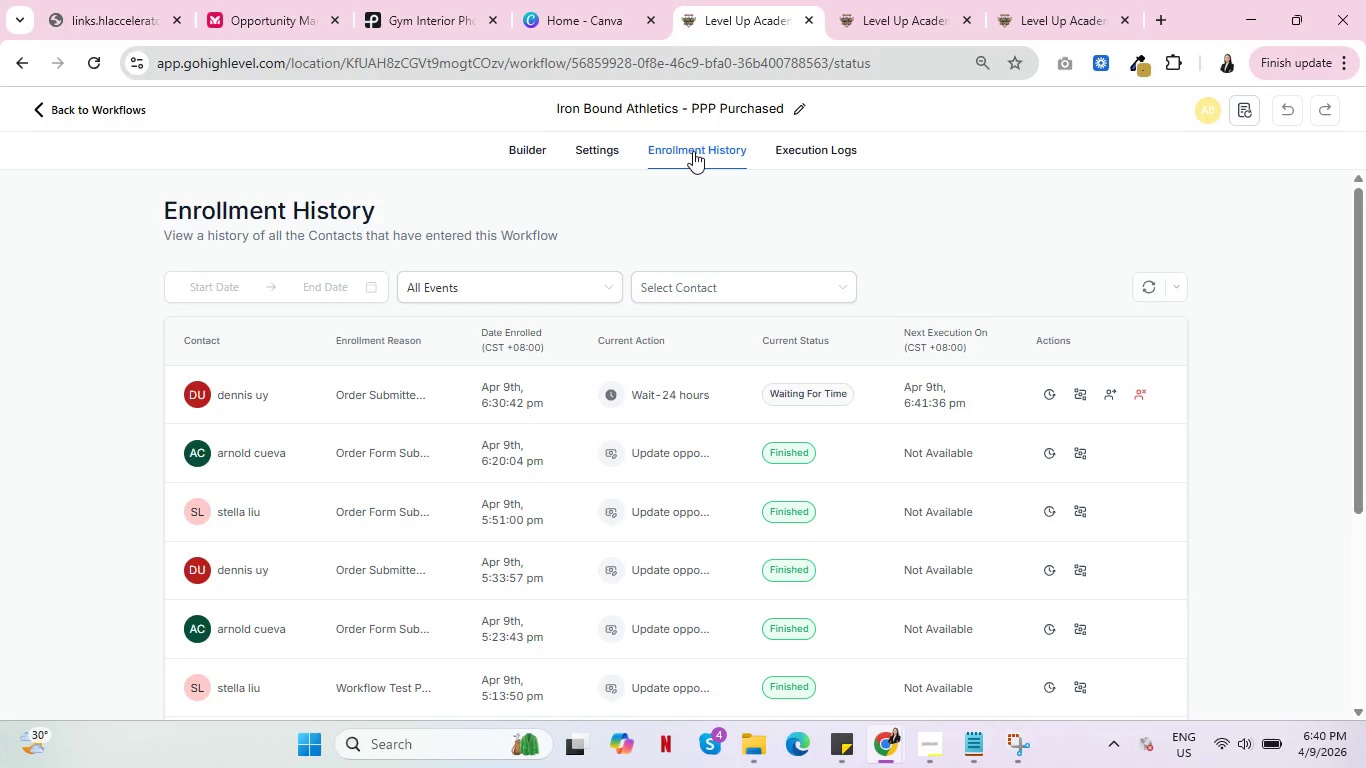 
wait(59.5)
 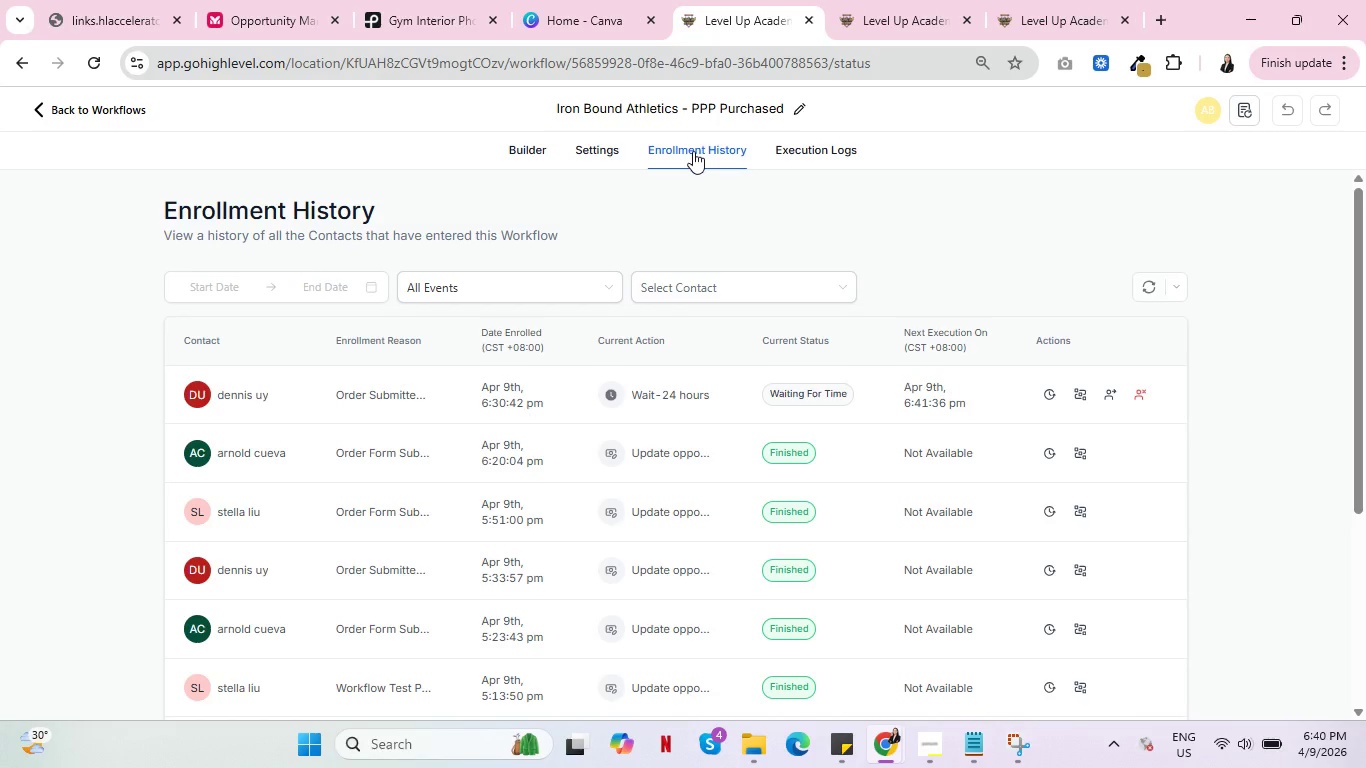 
left_click([801, 149])
 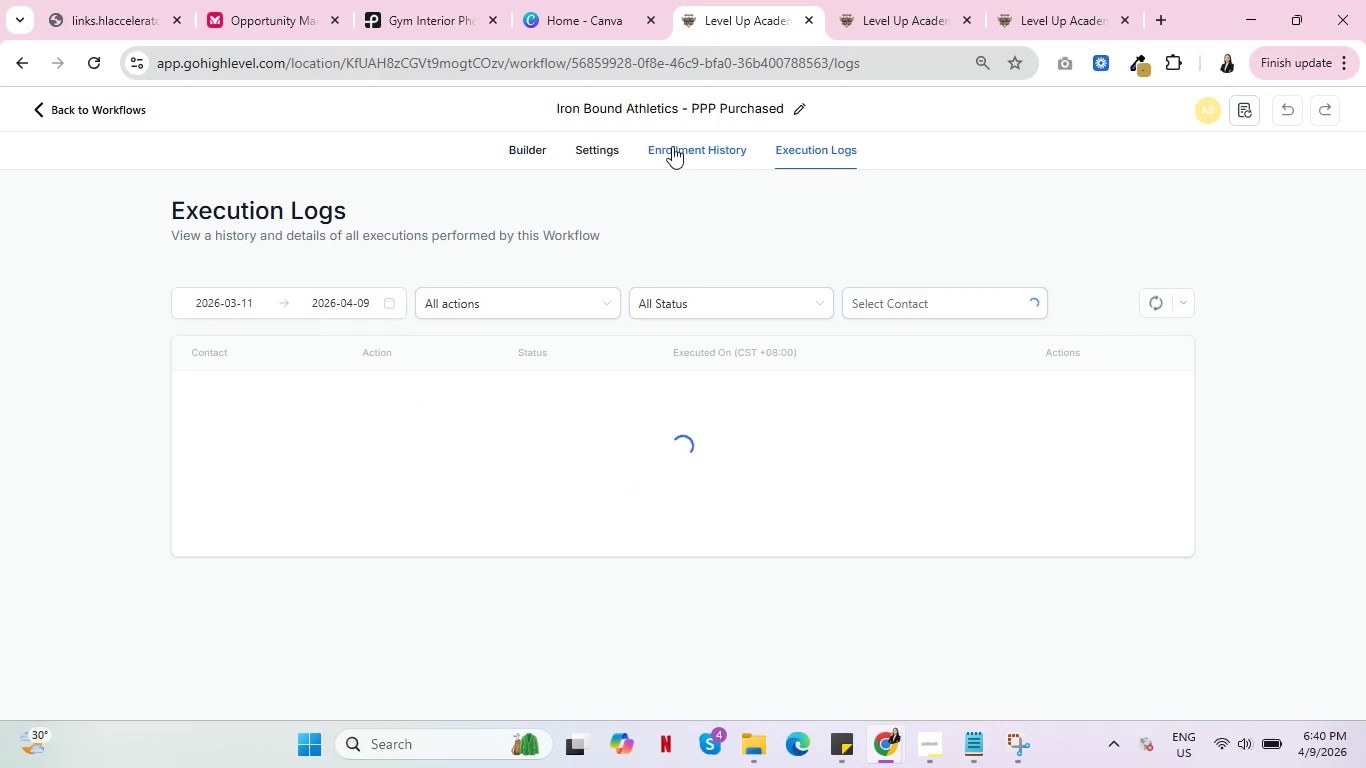 
left_click([672, 146])
 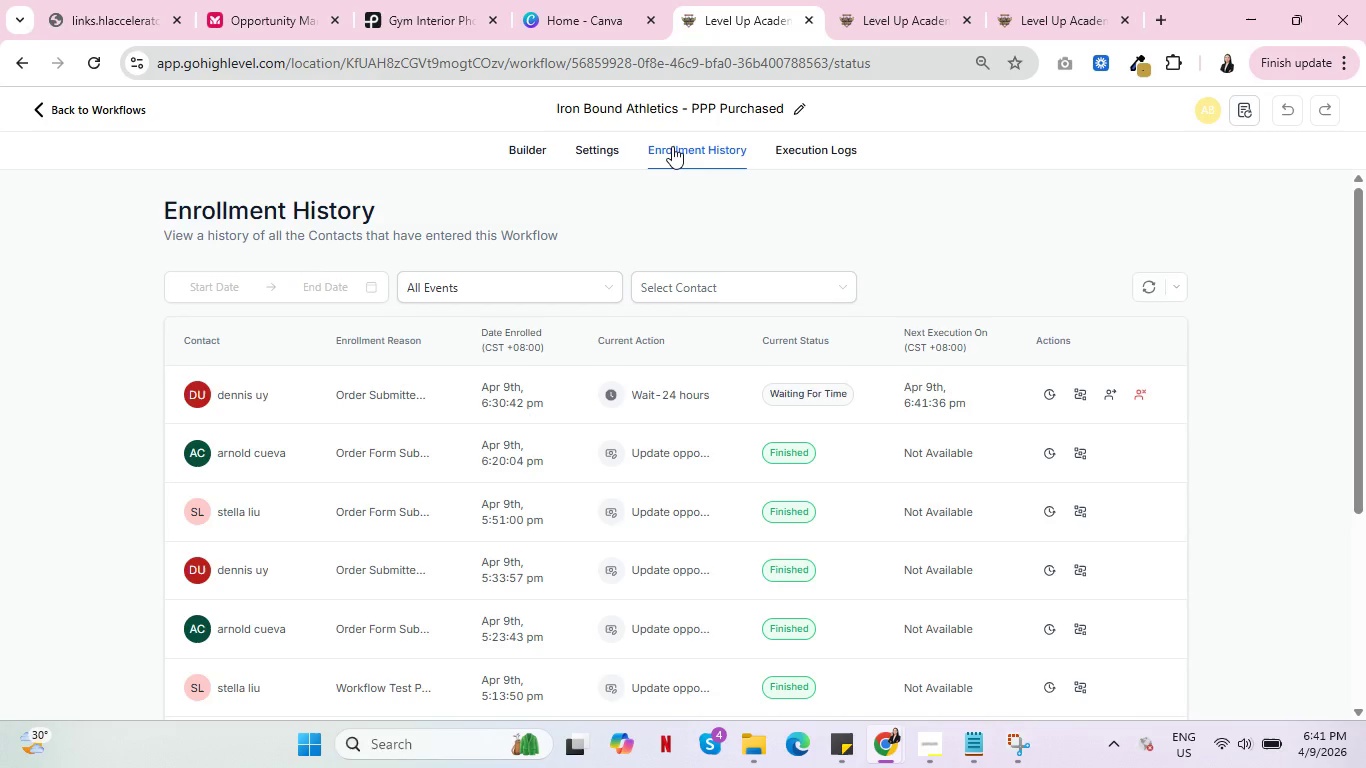 
wait(31.55)
 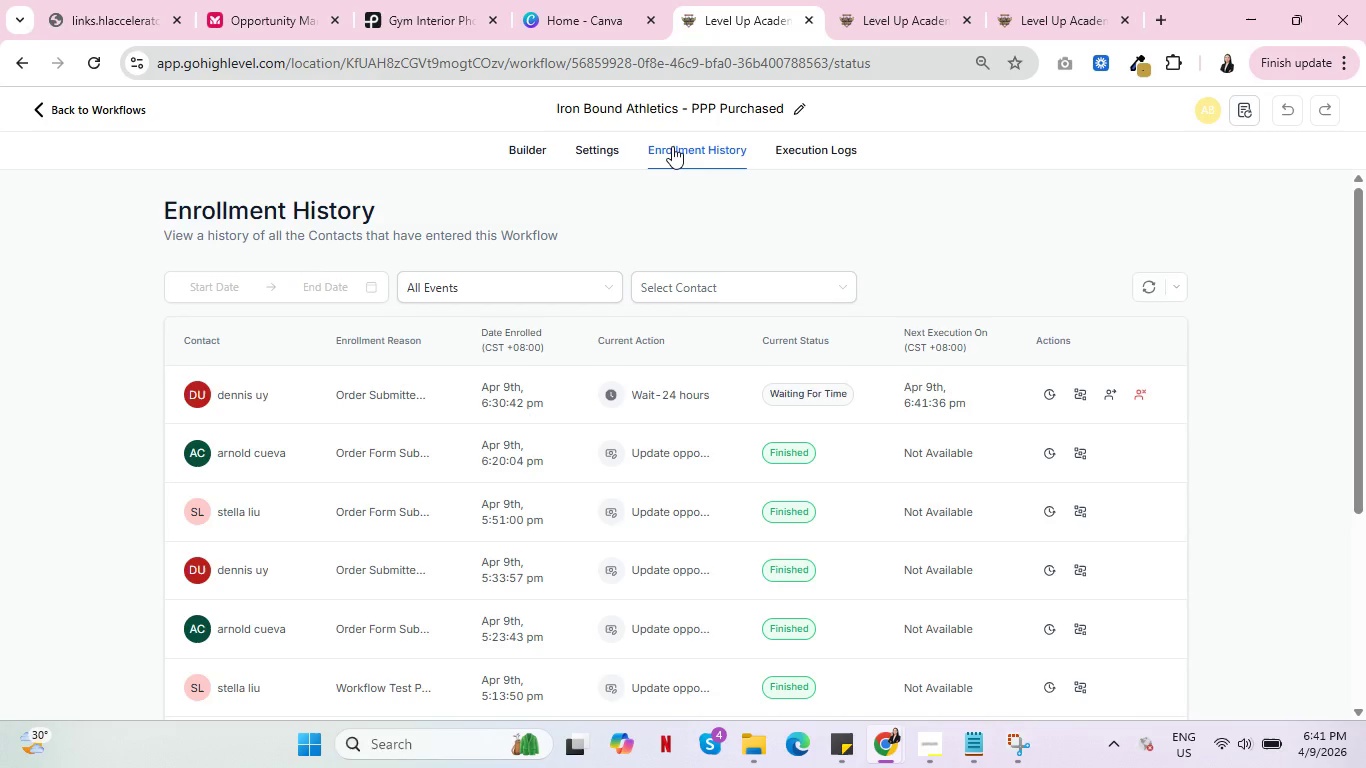 
left_click([806, 153])
 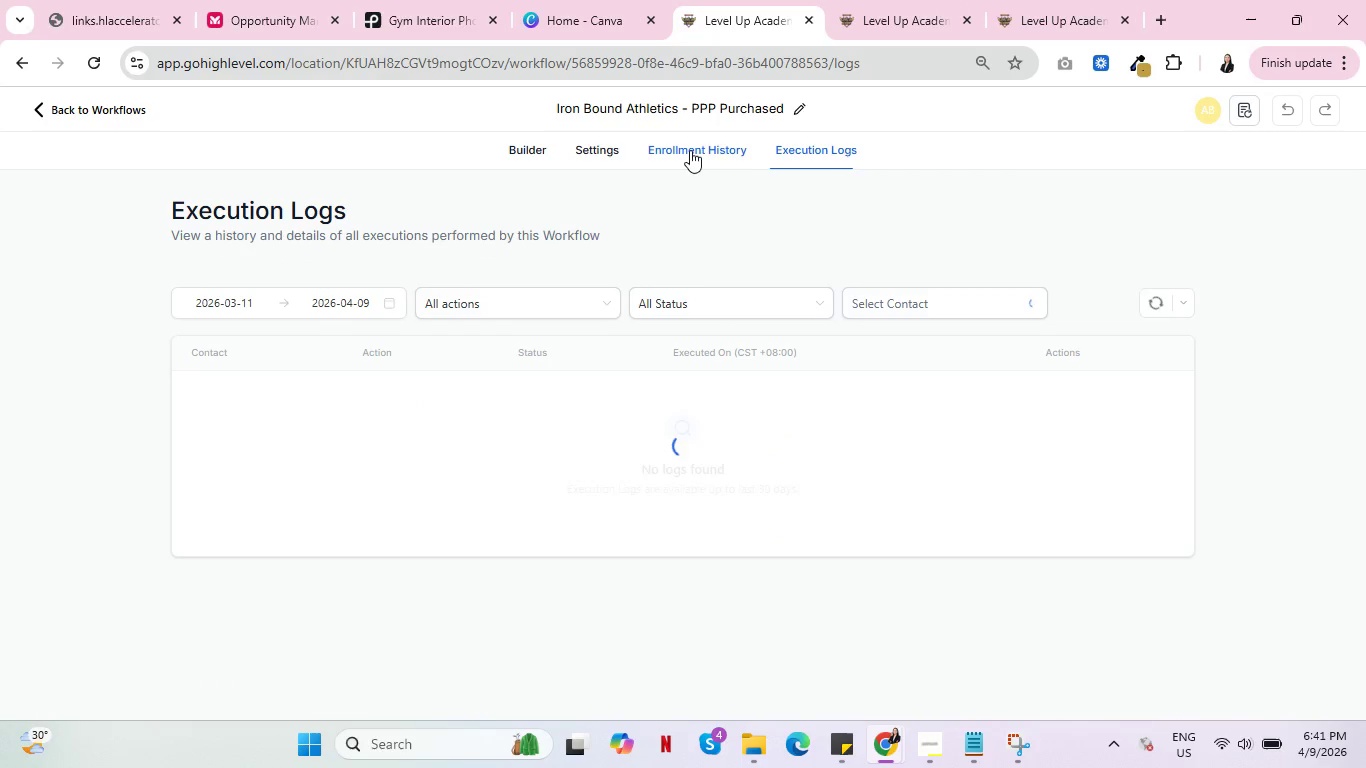 
double_click([690, 150])
 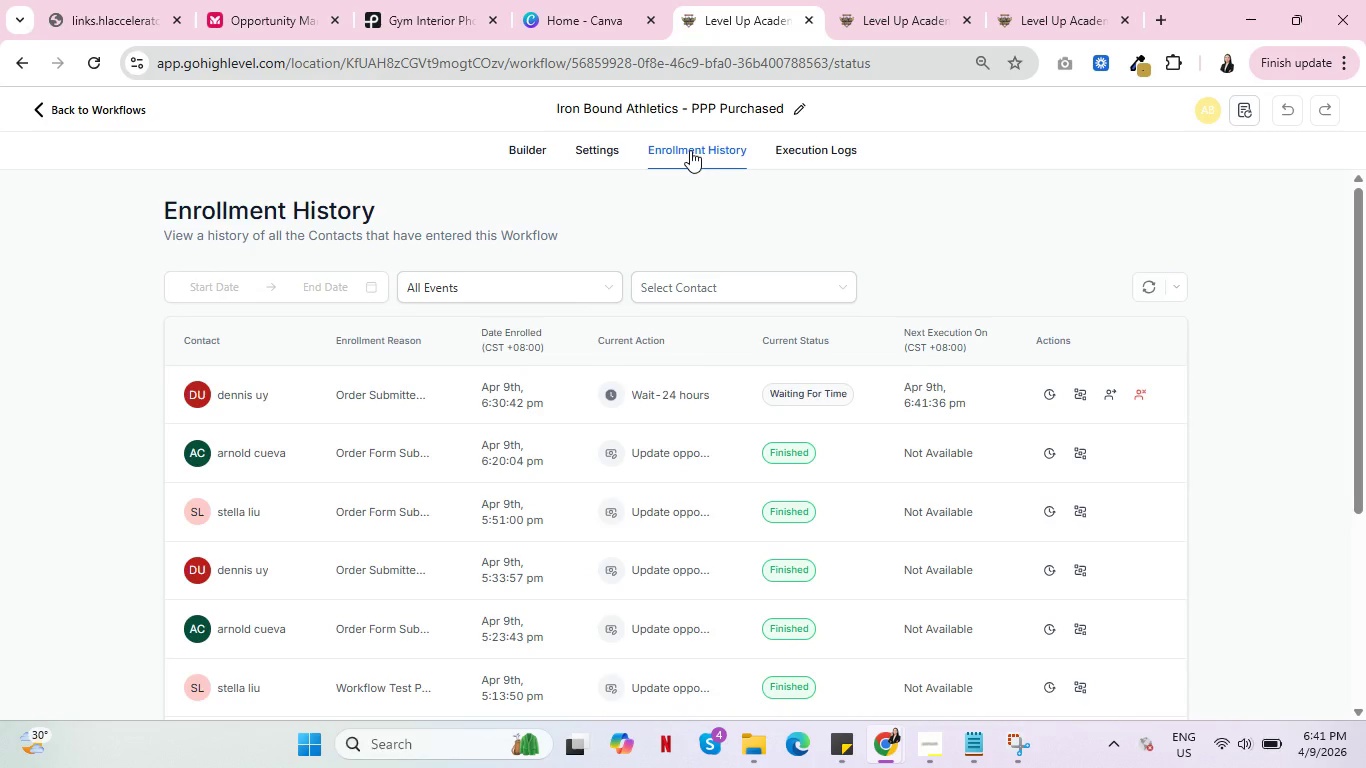 
wait(10.72)
 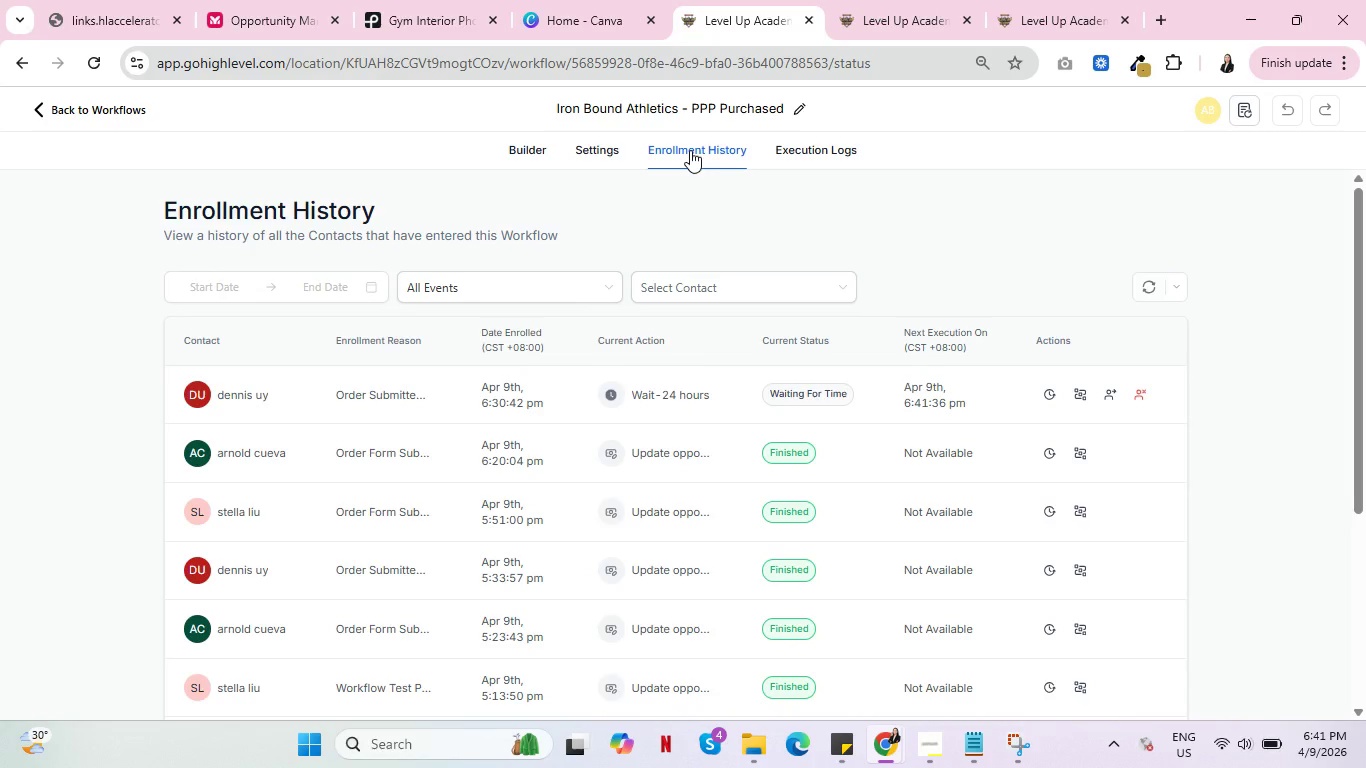 
scroll: coordinate [658, 193], scroll_direction: down, amount: 1.0
 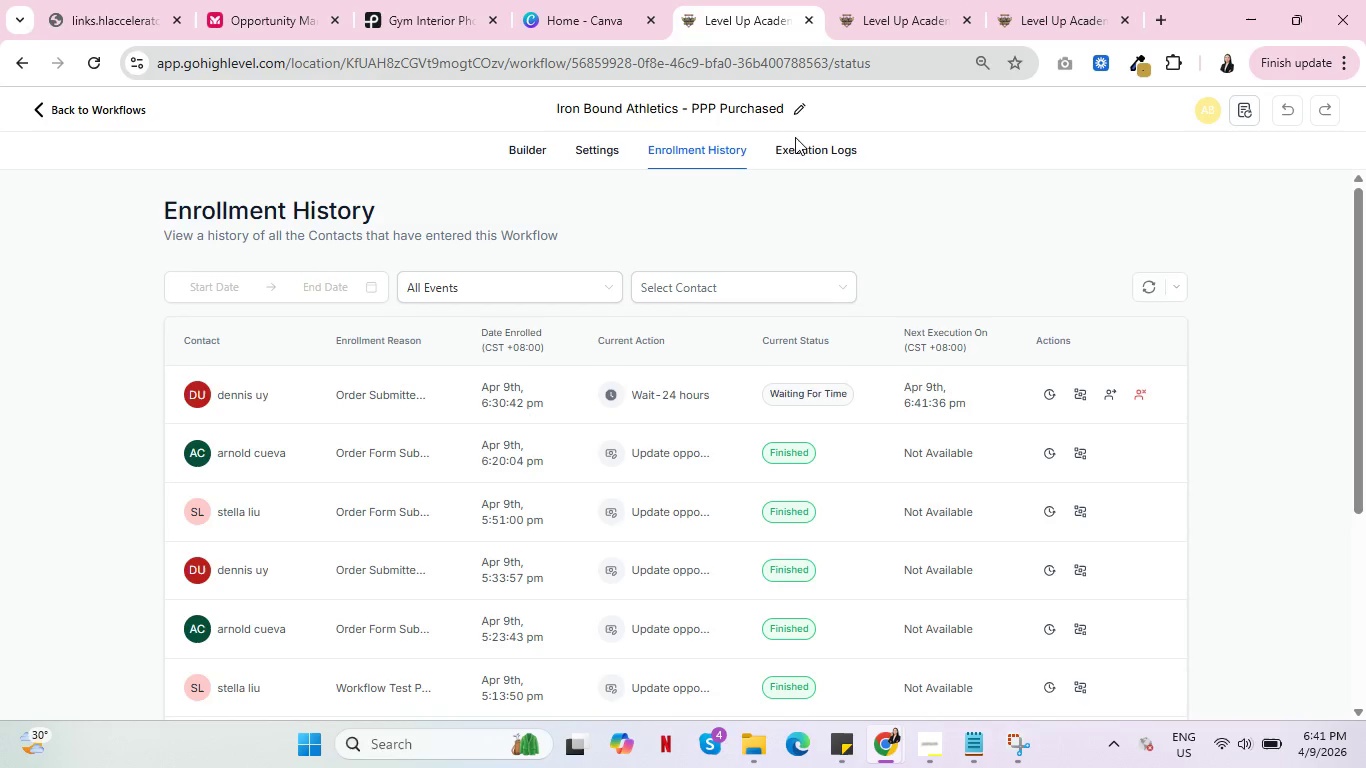 
left_click([812, 152])
 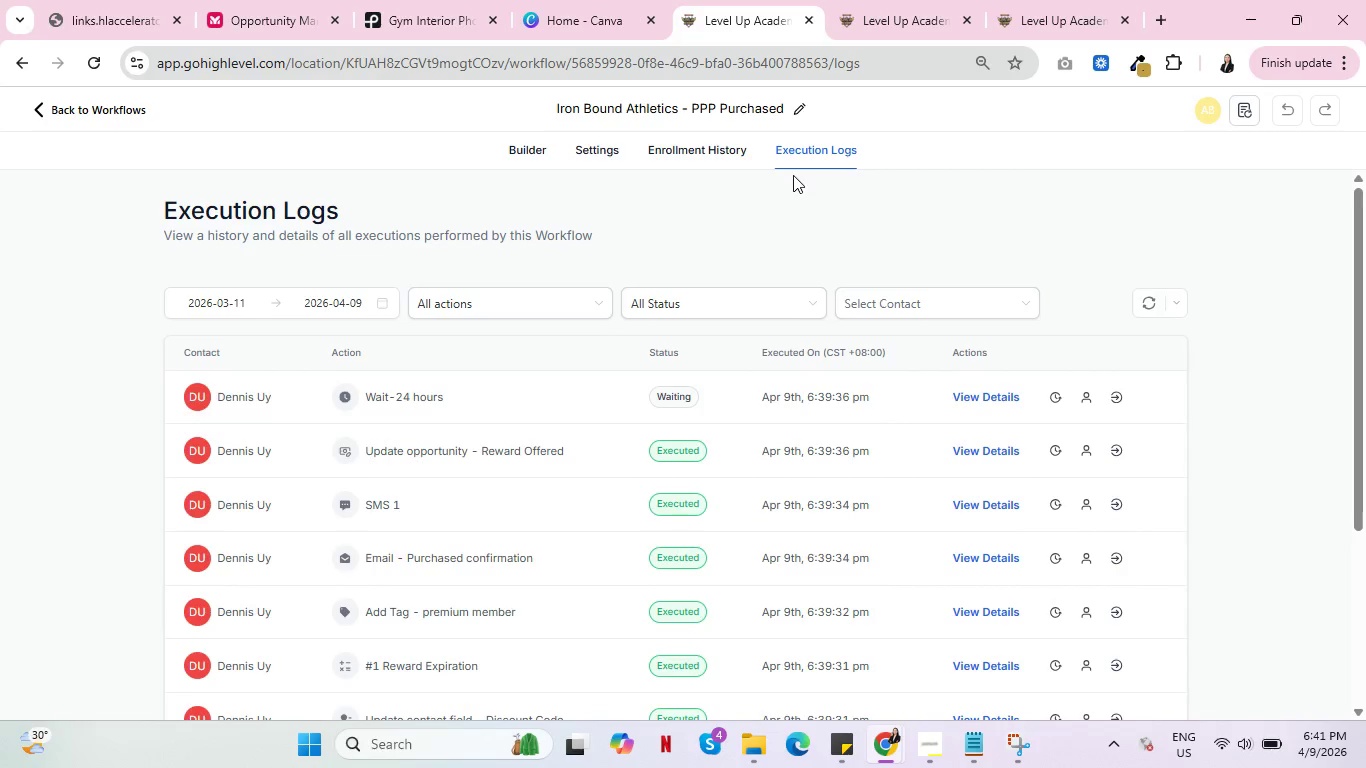 
mouse_move([498, 406])
 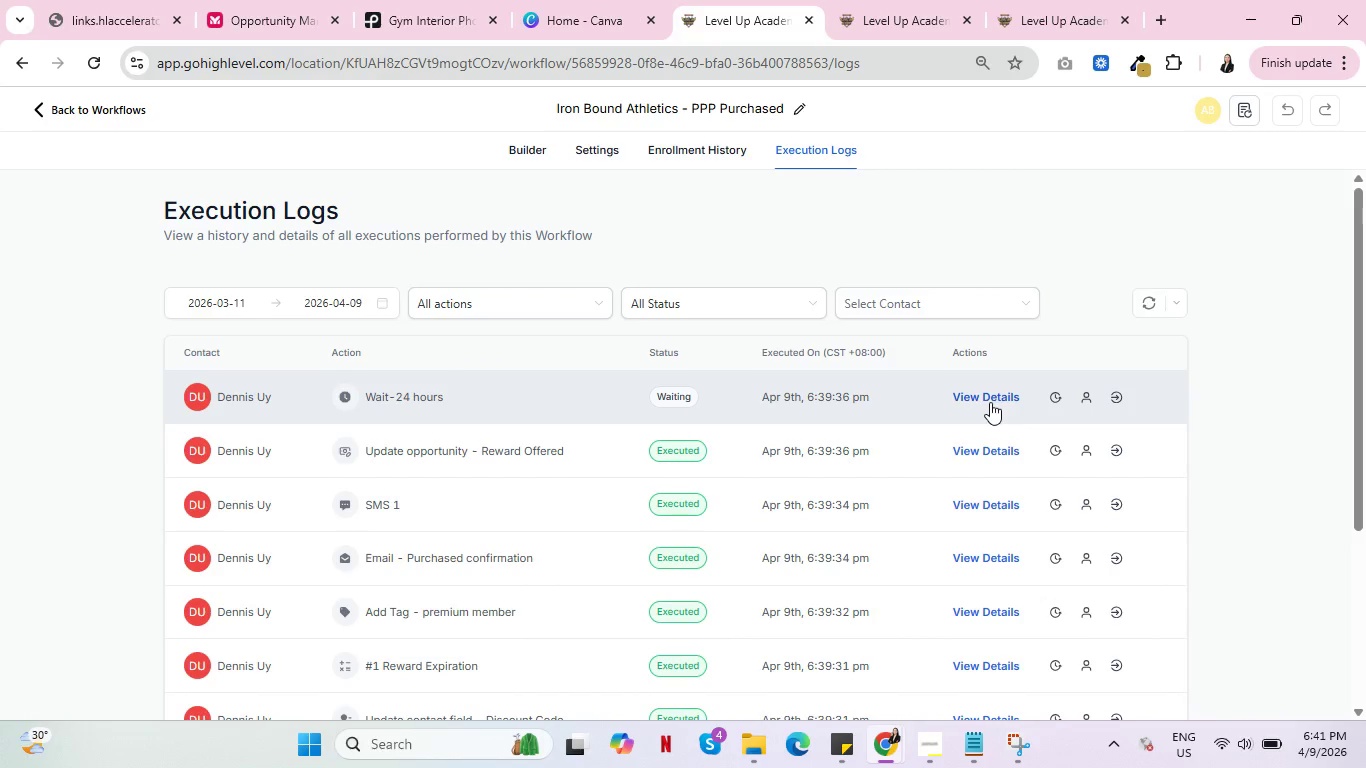 
left_click([987, 395])
 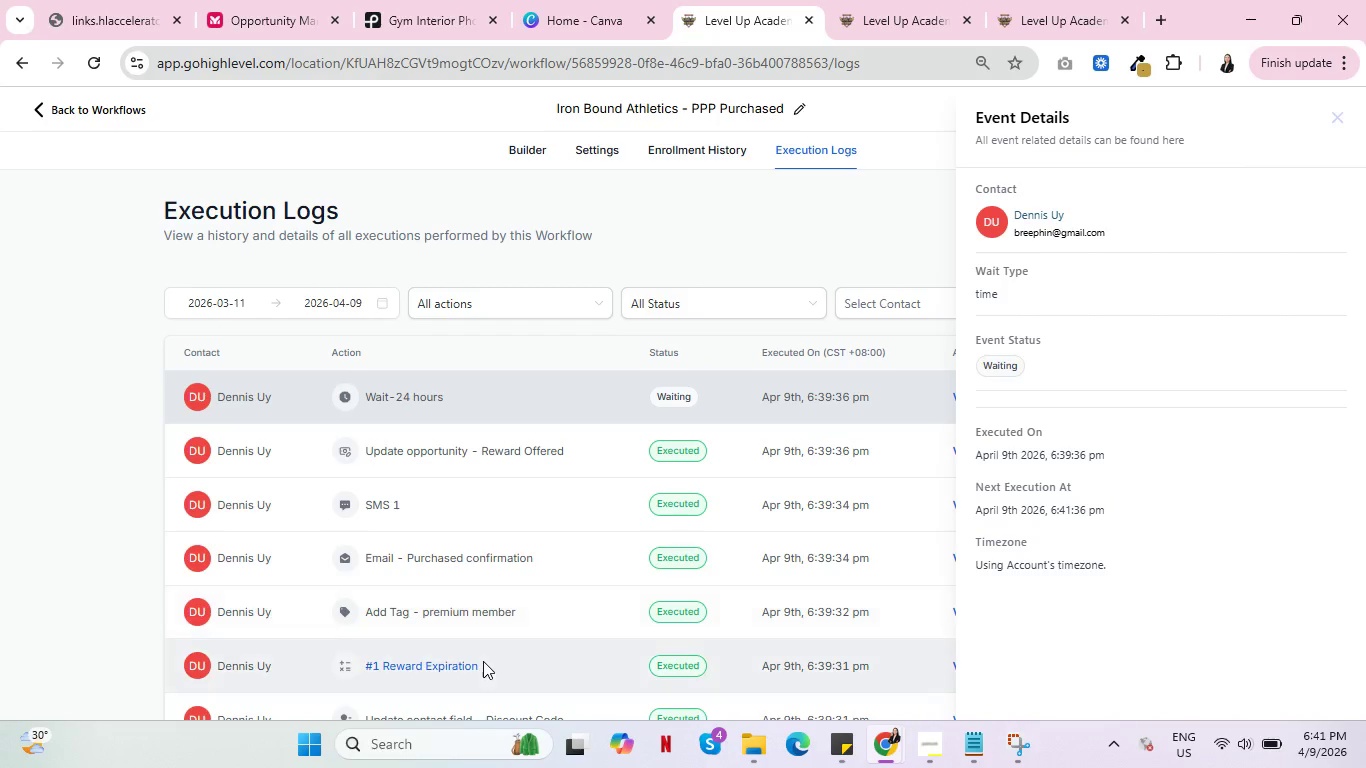 
scroll: coordinate [487, 507], scroll_direction: down, amount: 4.0
 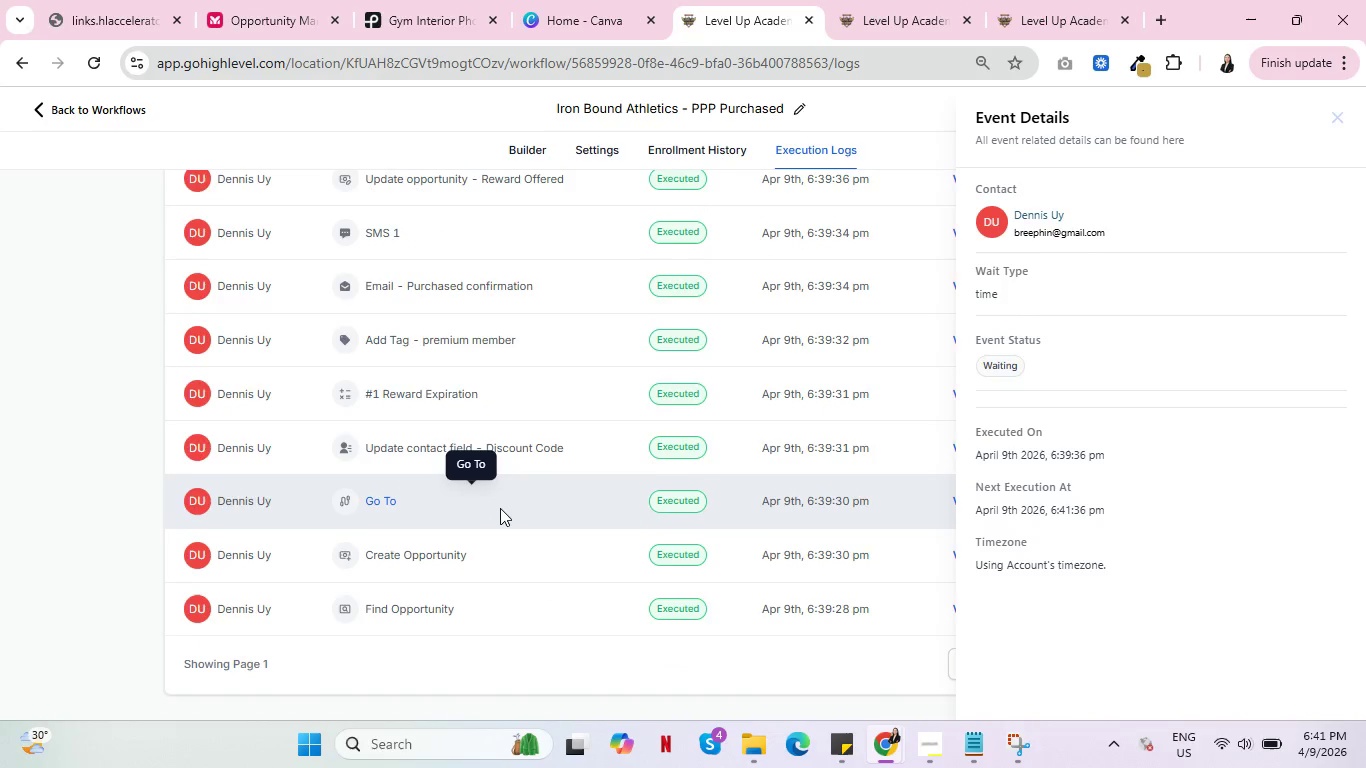 
scroll: coordinate [525, 507], scroll_direction: up, amount: 6.0
 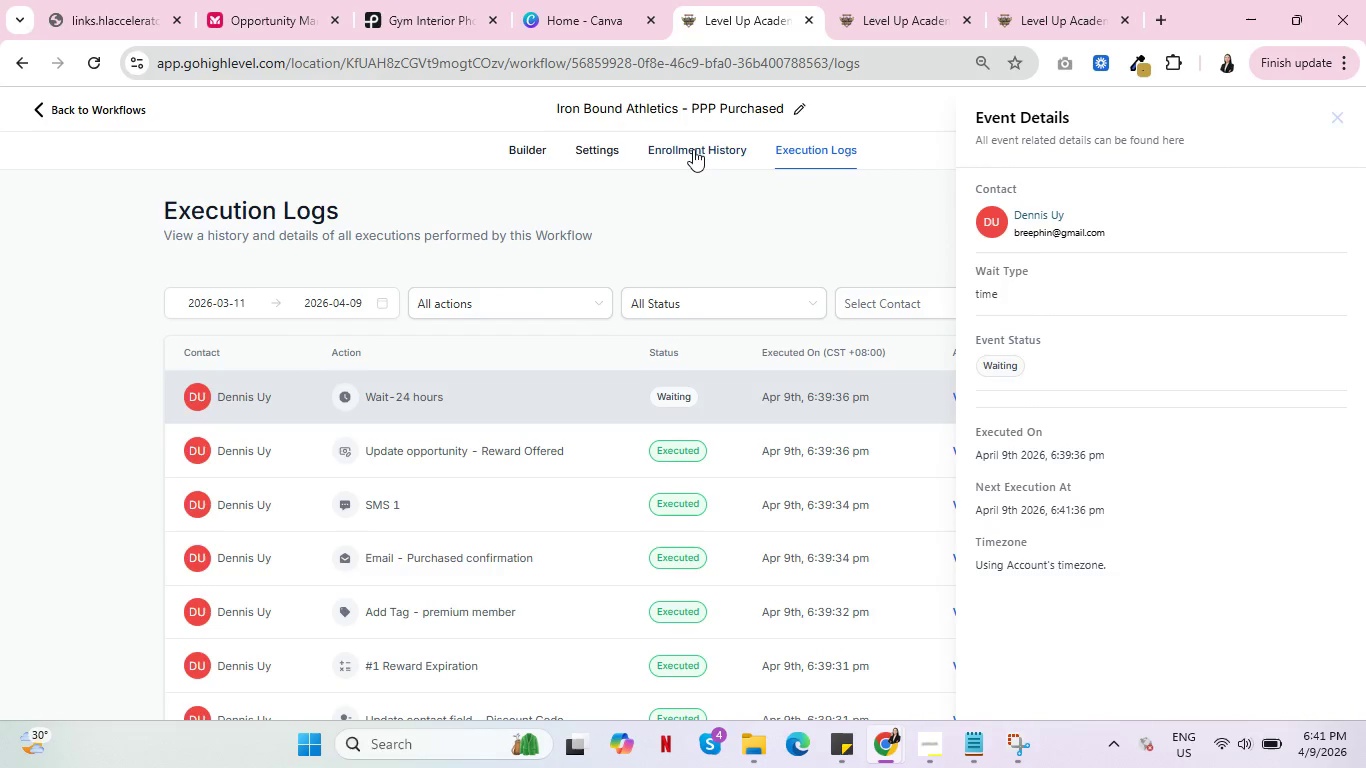 
left_click([693, 148])
 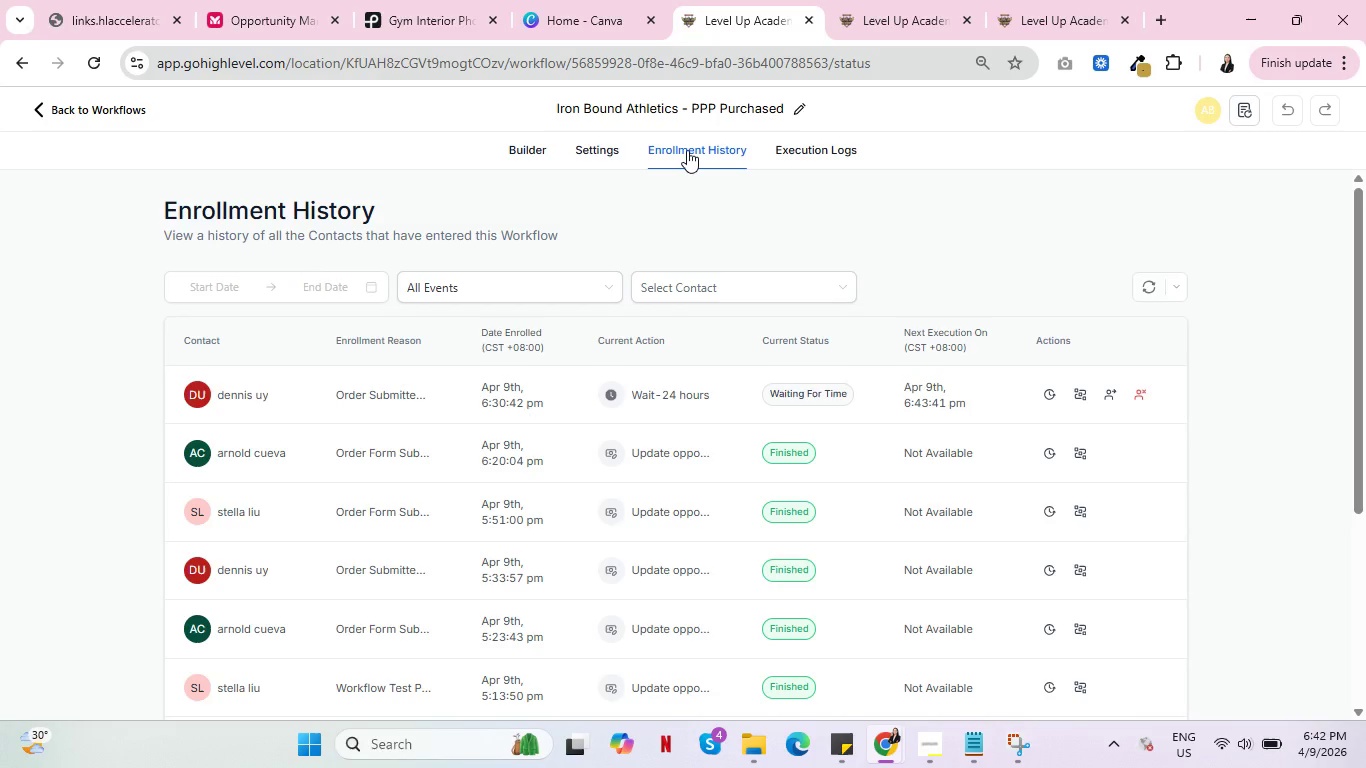 
wait(21.89)
 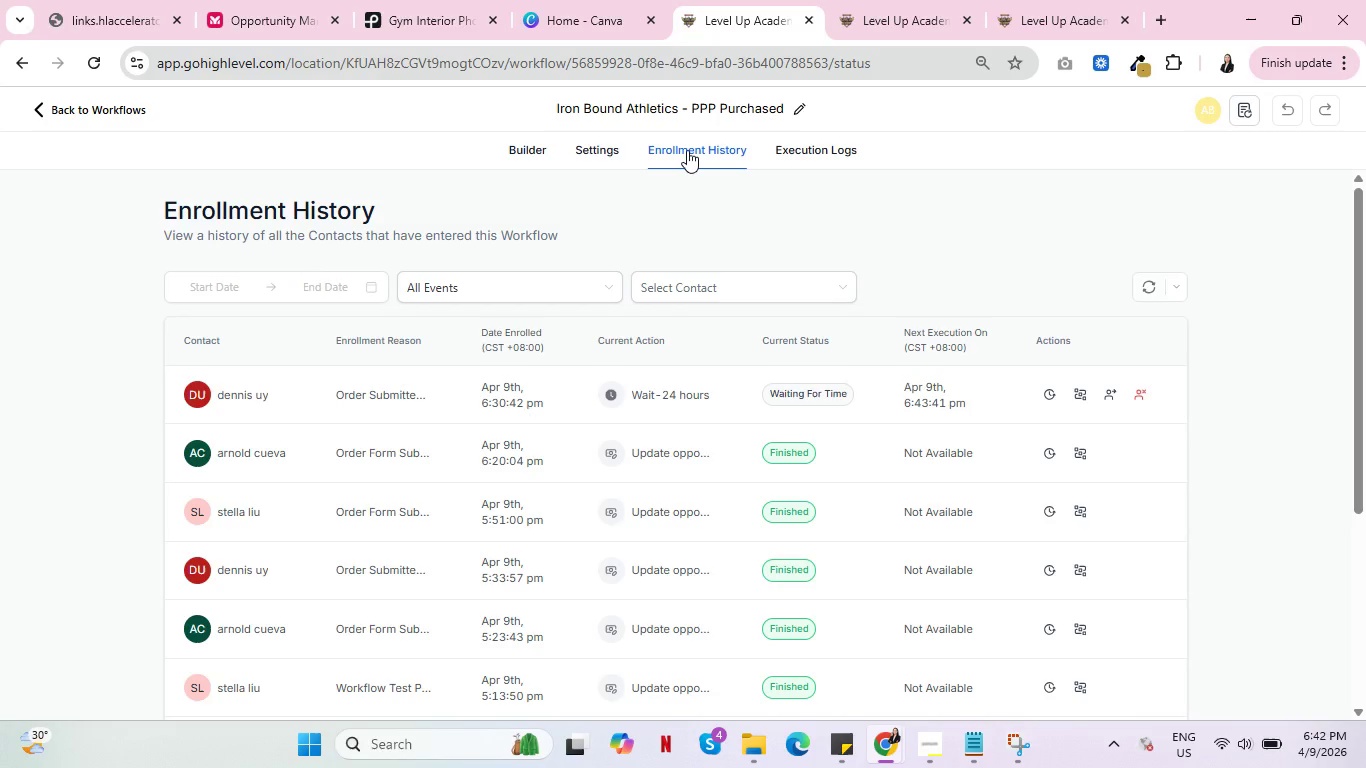 
left_click([799, 147])
 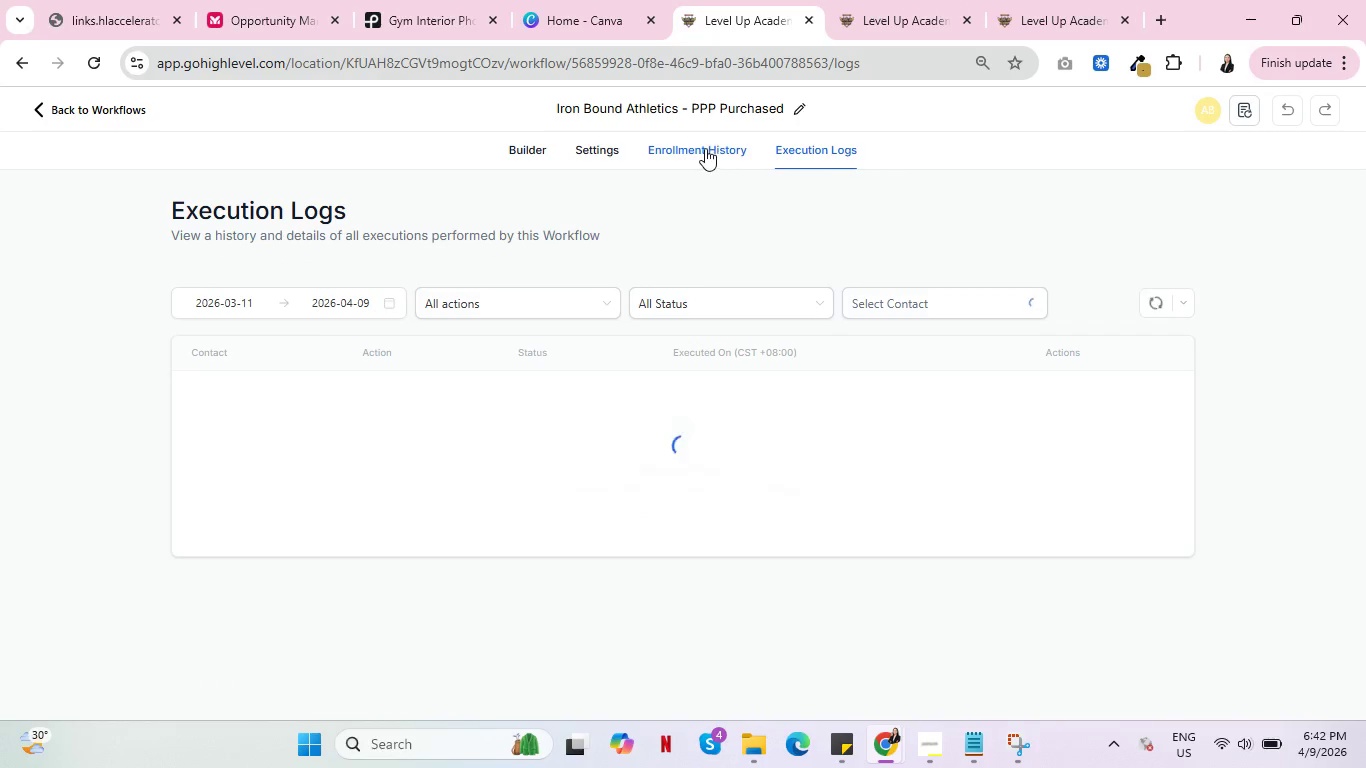 
left_click([704, 148])
 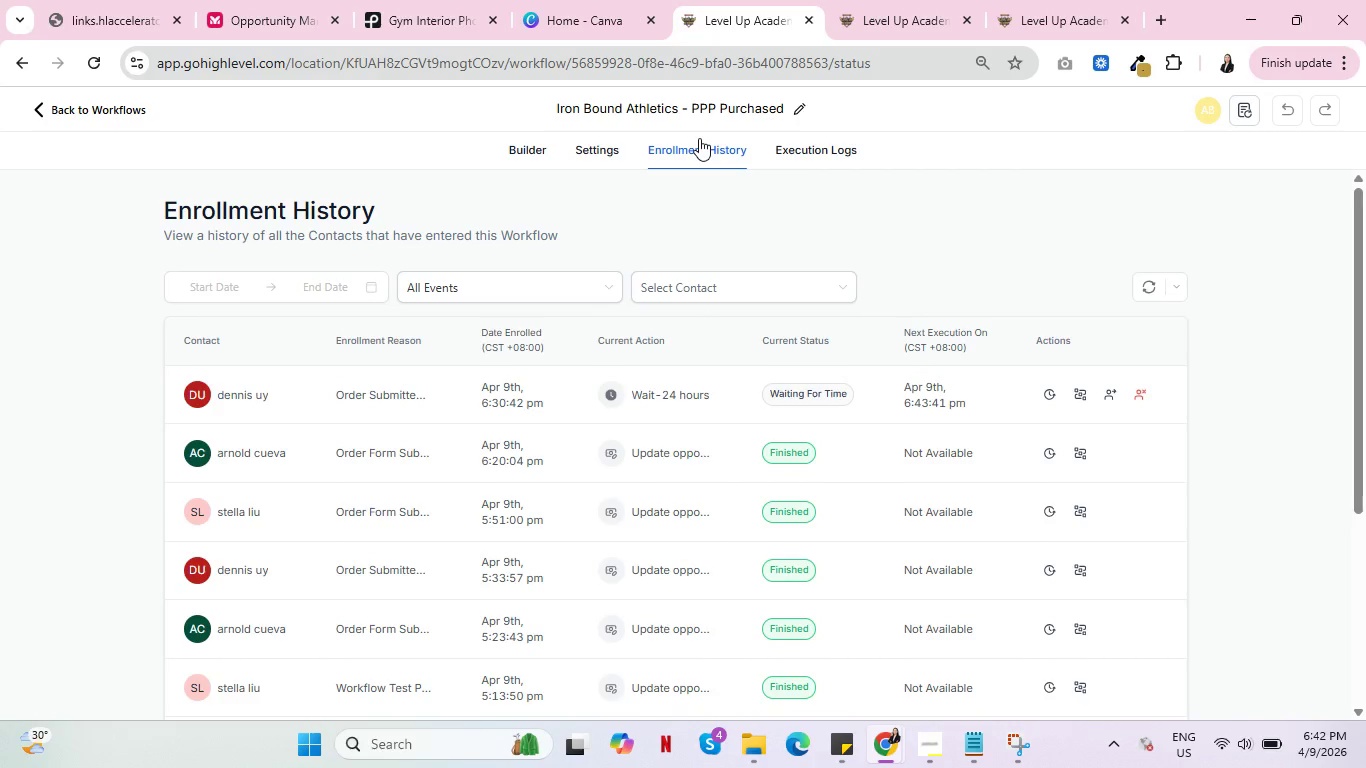 
wait(9.27)
 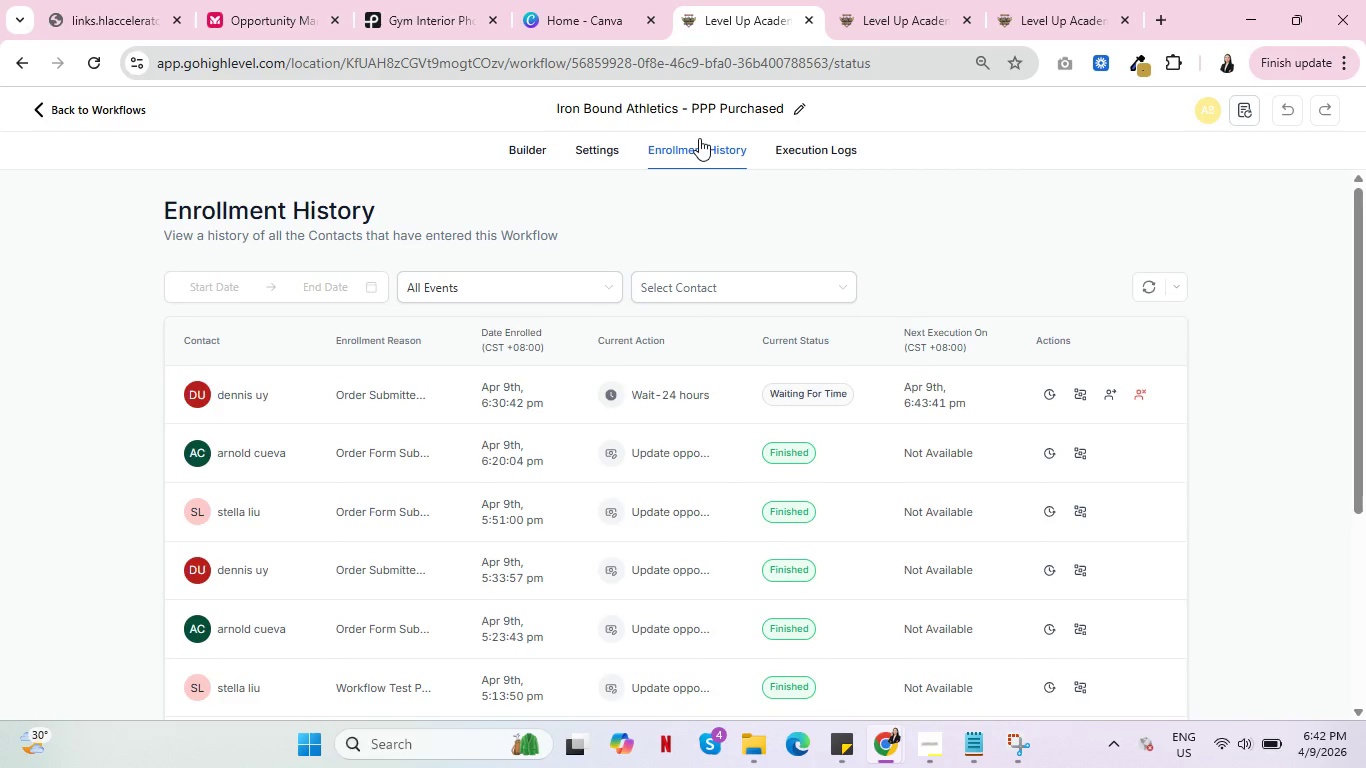 
left_click([811, 145])
 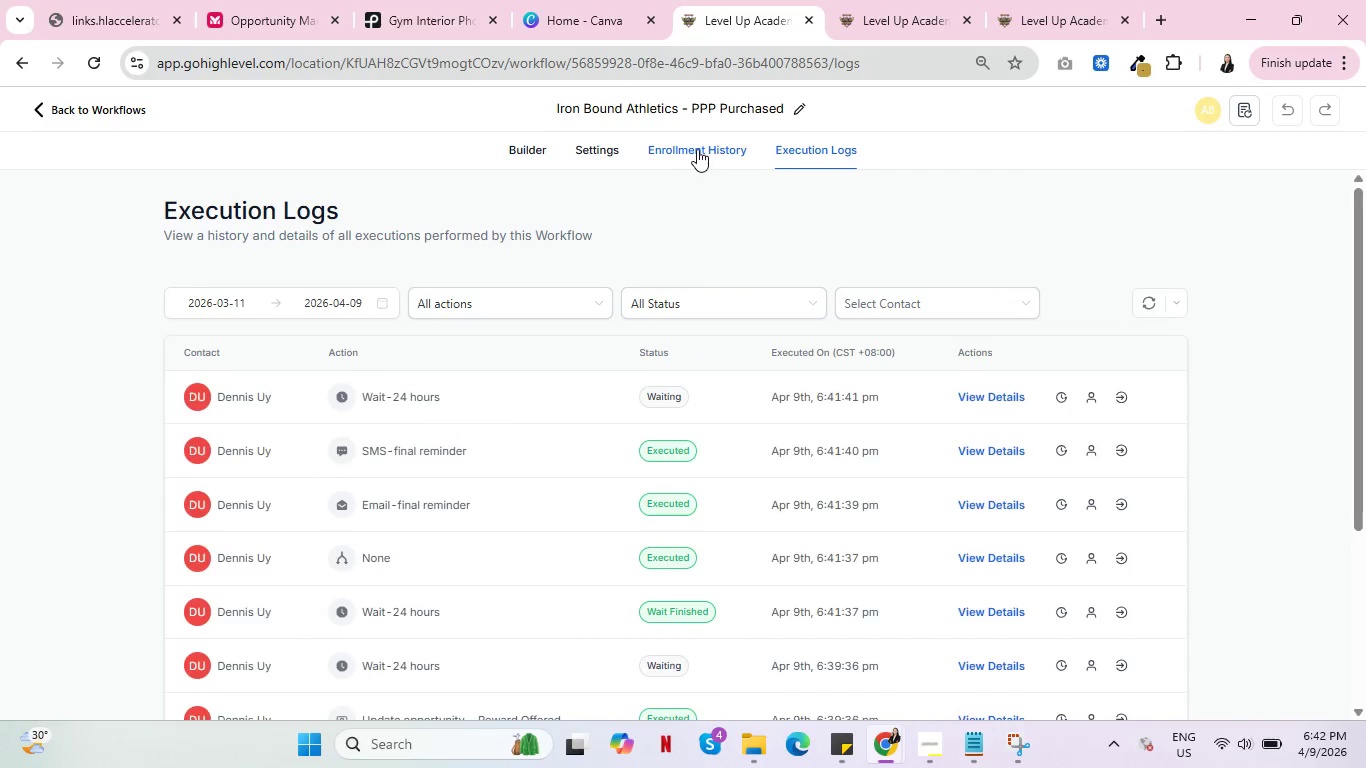 
left_click([697, 149])
 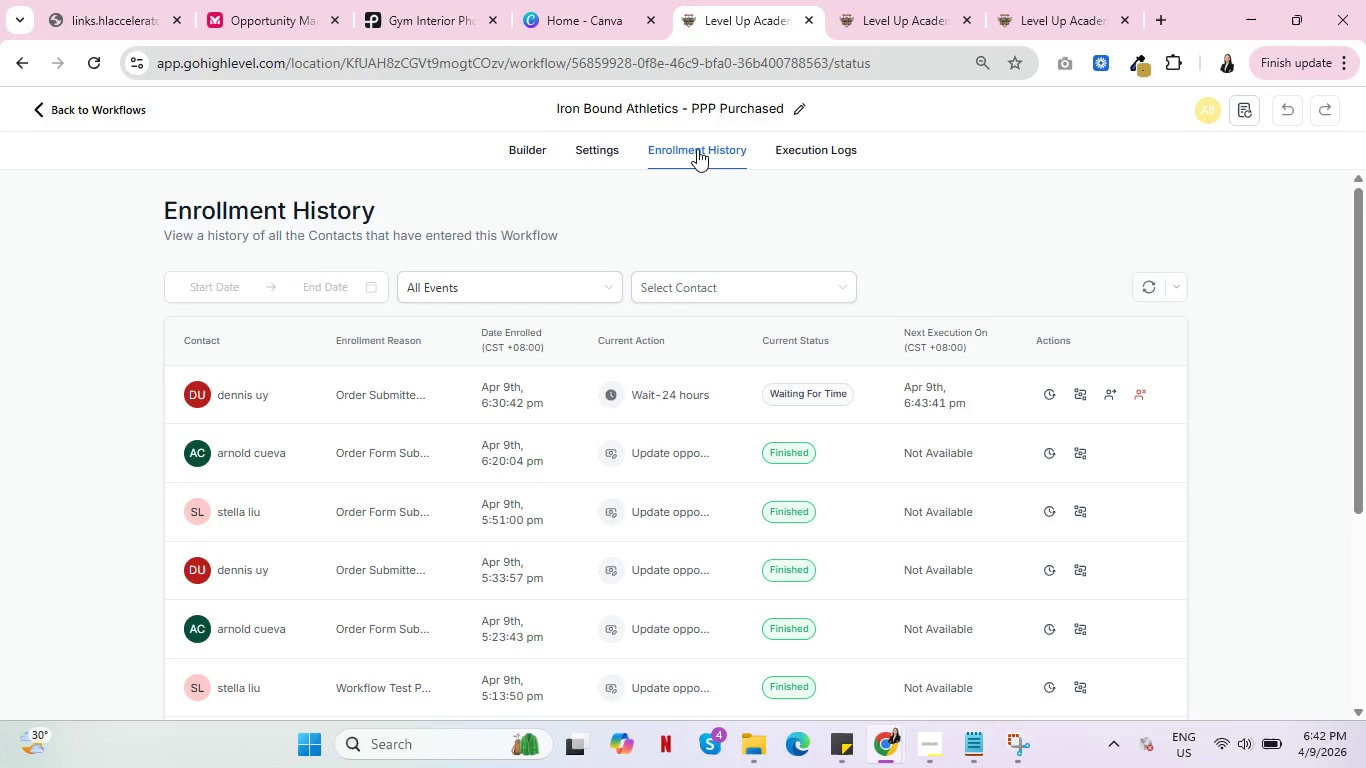 
wait(8.88)
 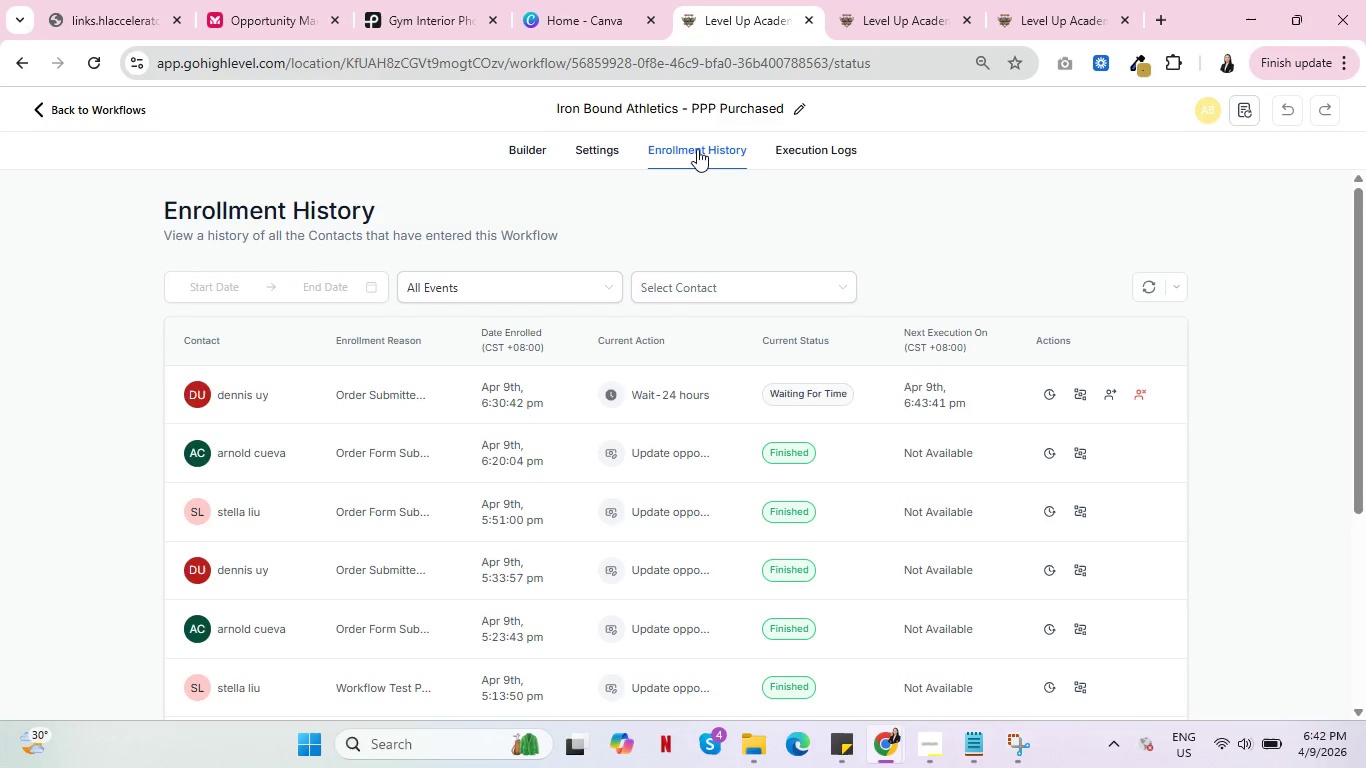 
left_click([813, 151])
 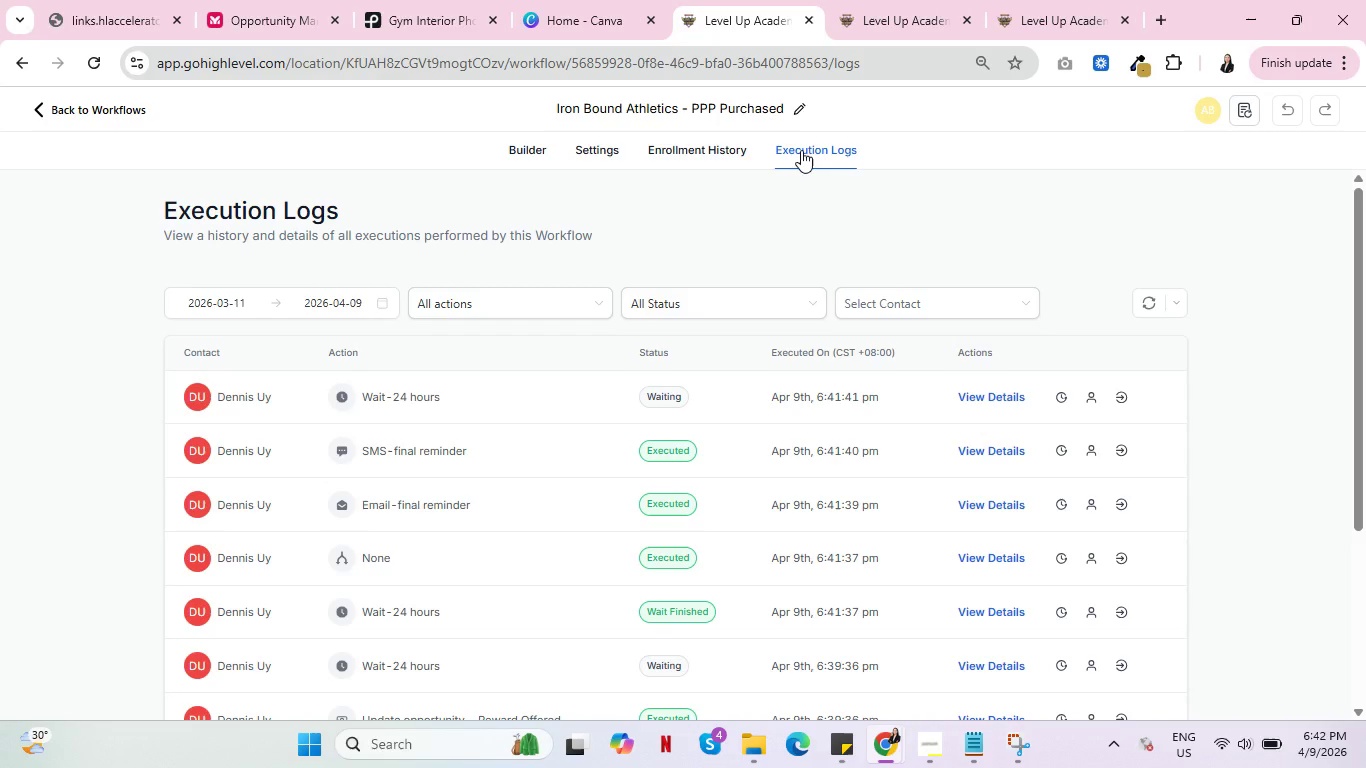 
wait(11.97)
 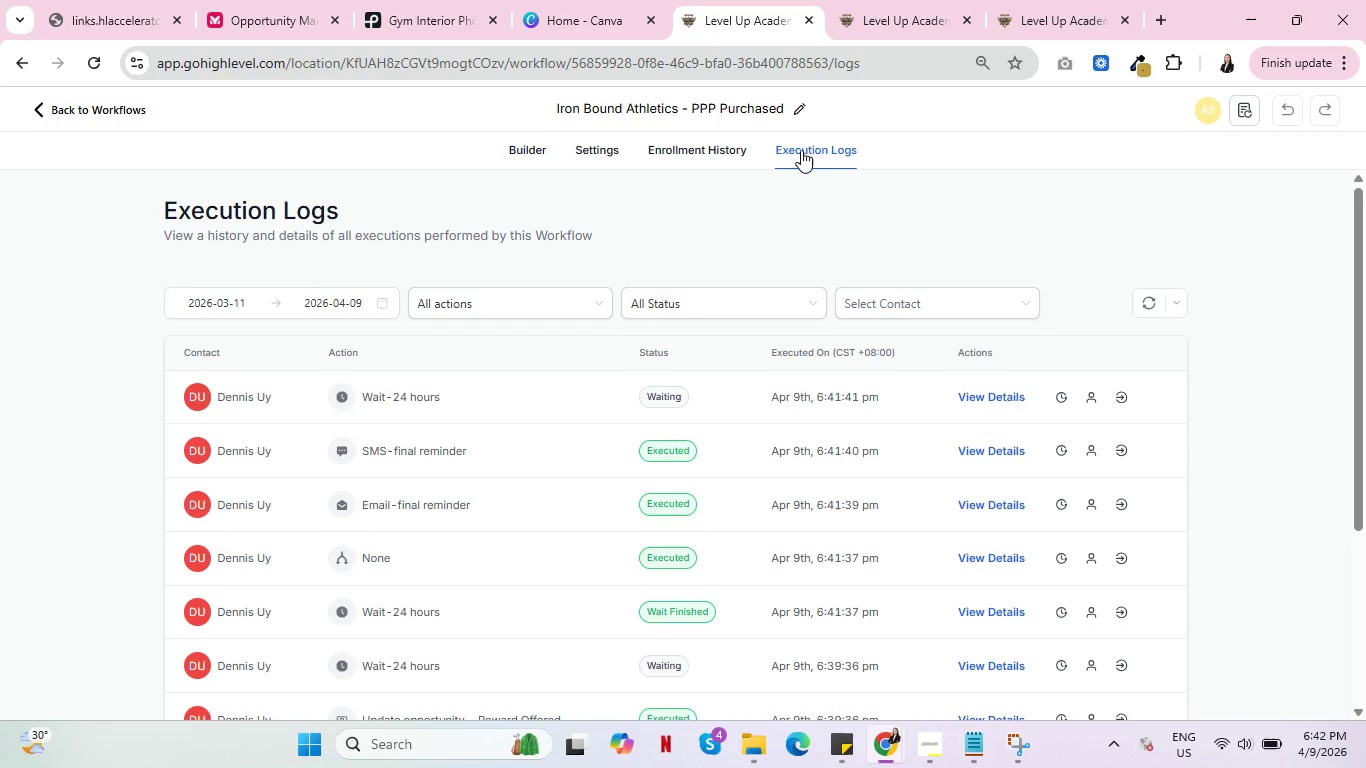 
left_click([673, 145])
 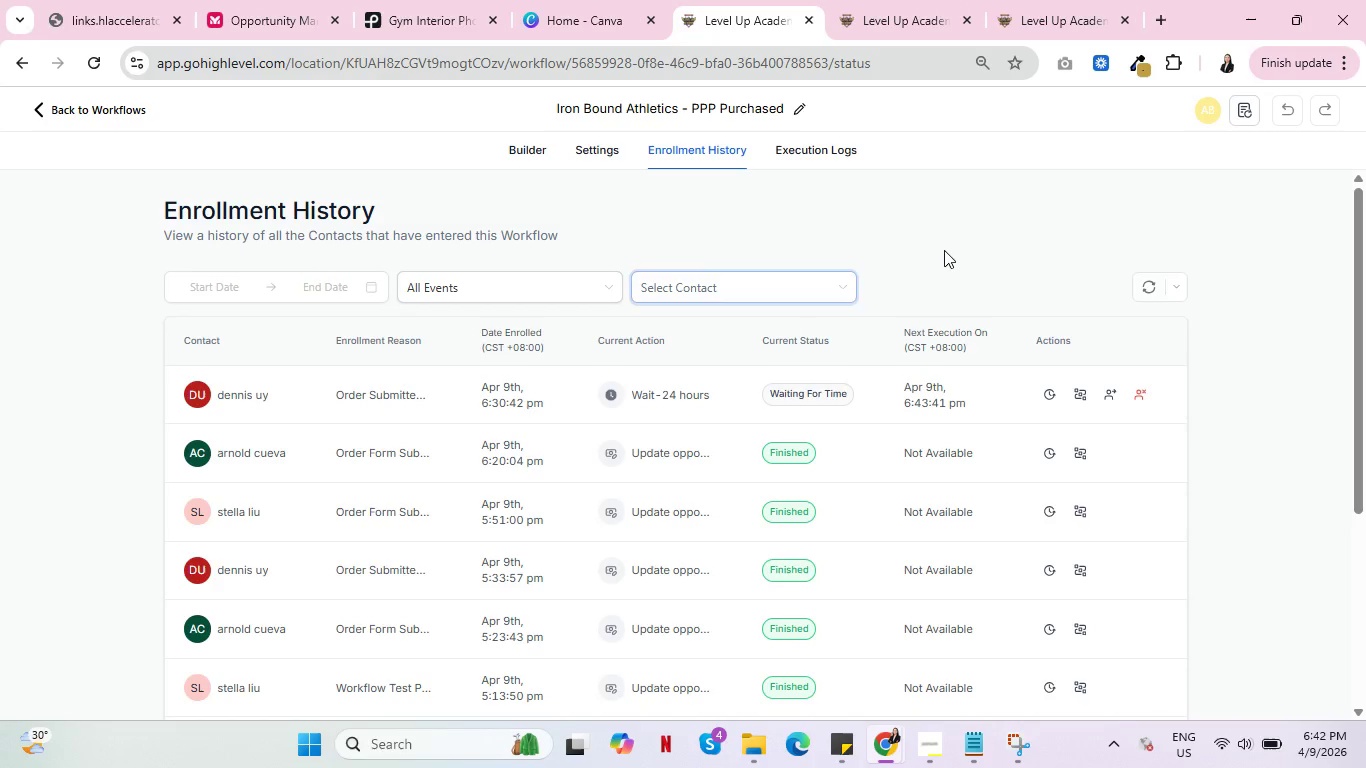 
wait(16.81)
 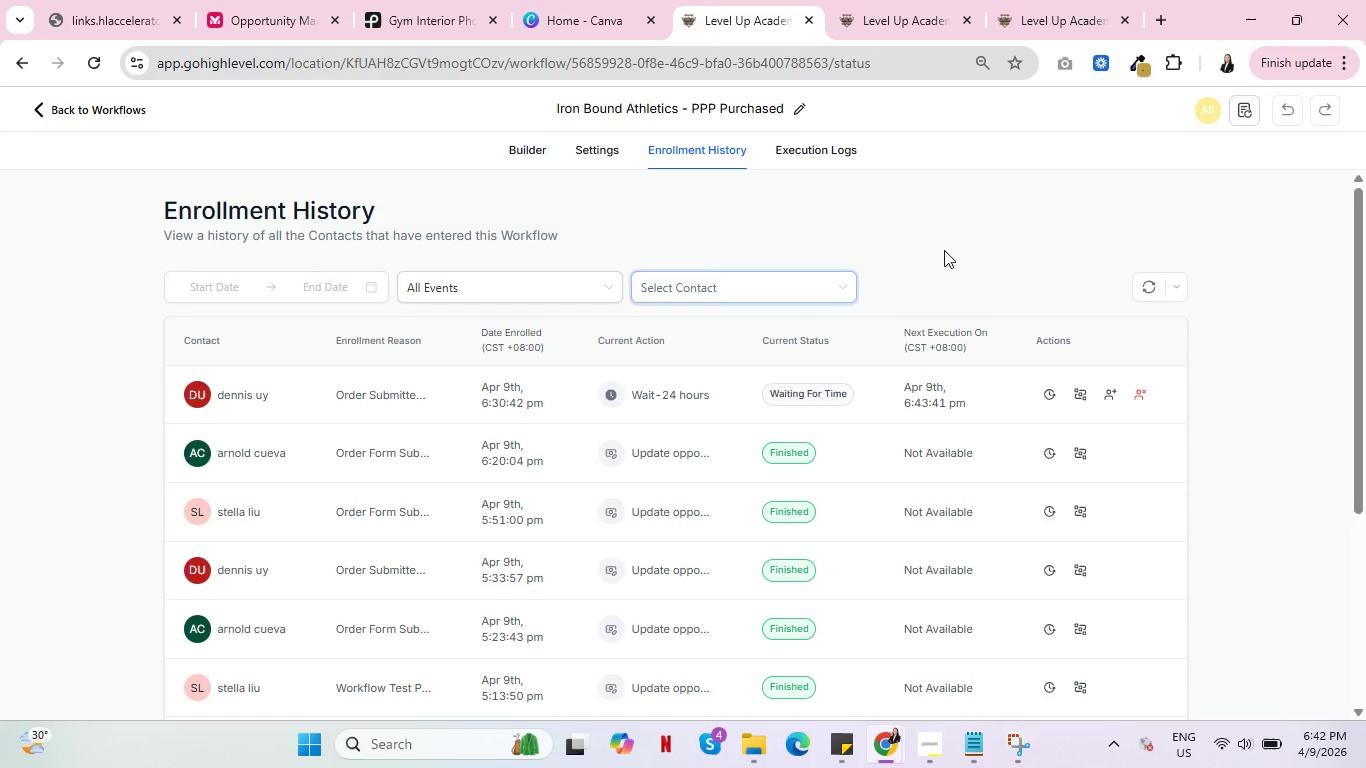 
left_click([819, 139])
 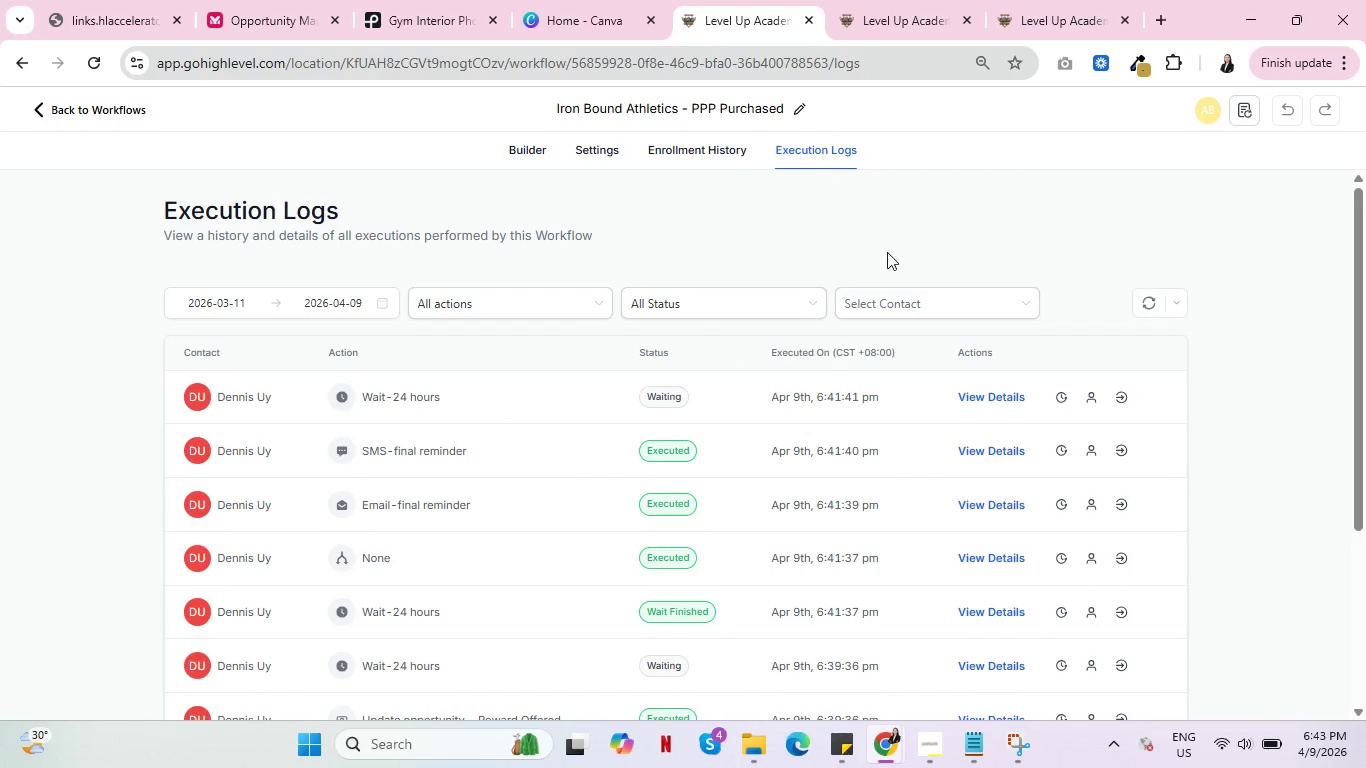 
left_click([988, 398])
 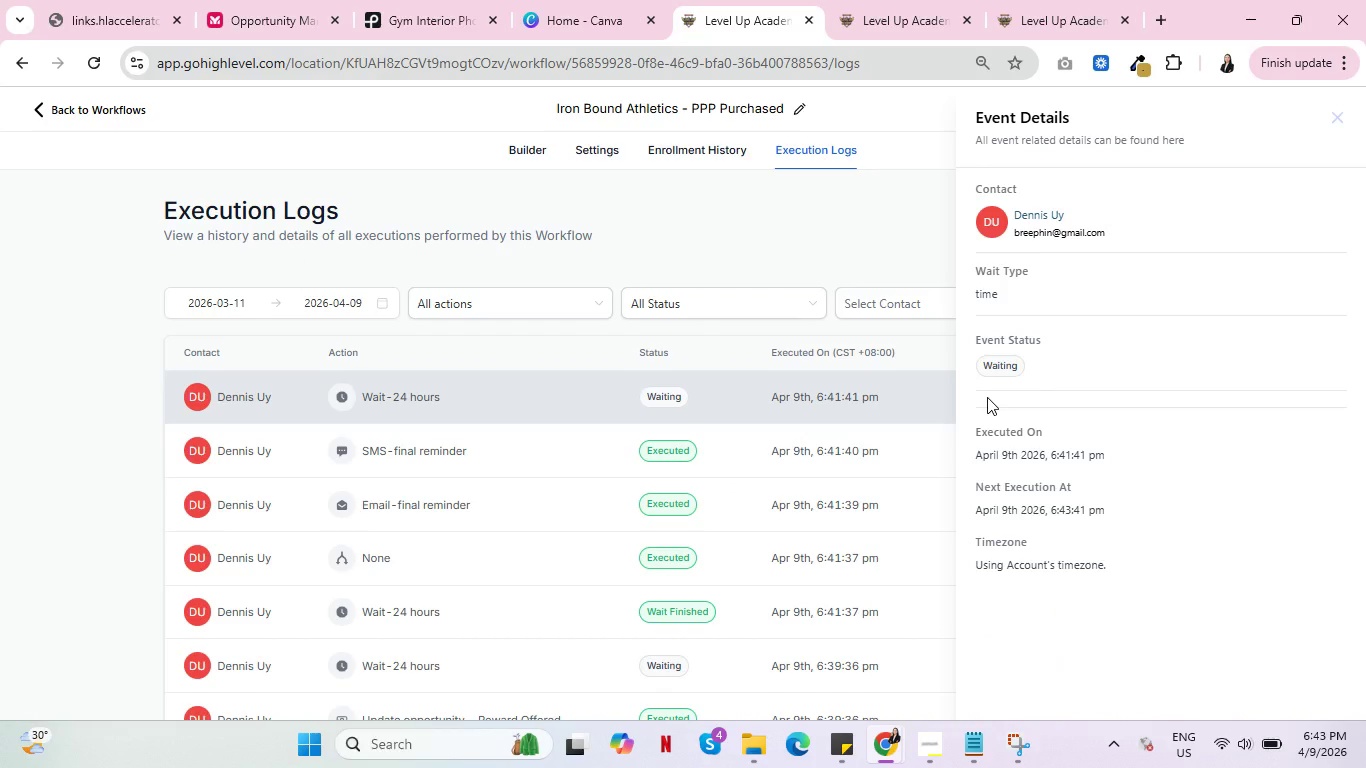 
wait(6.19)
 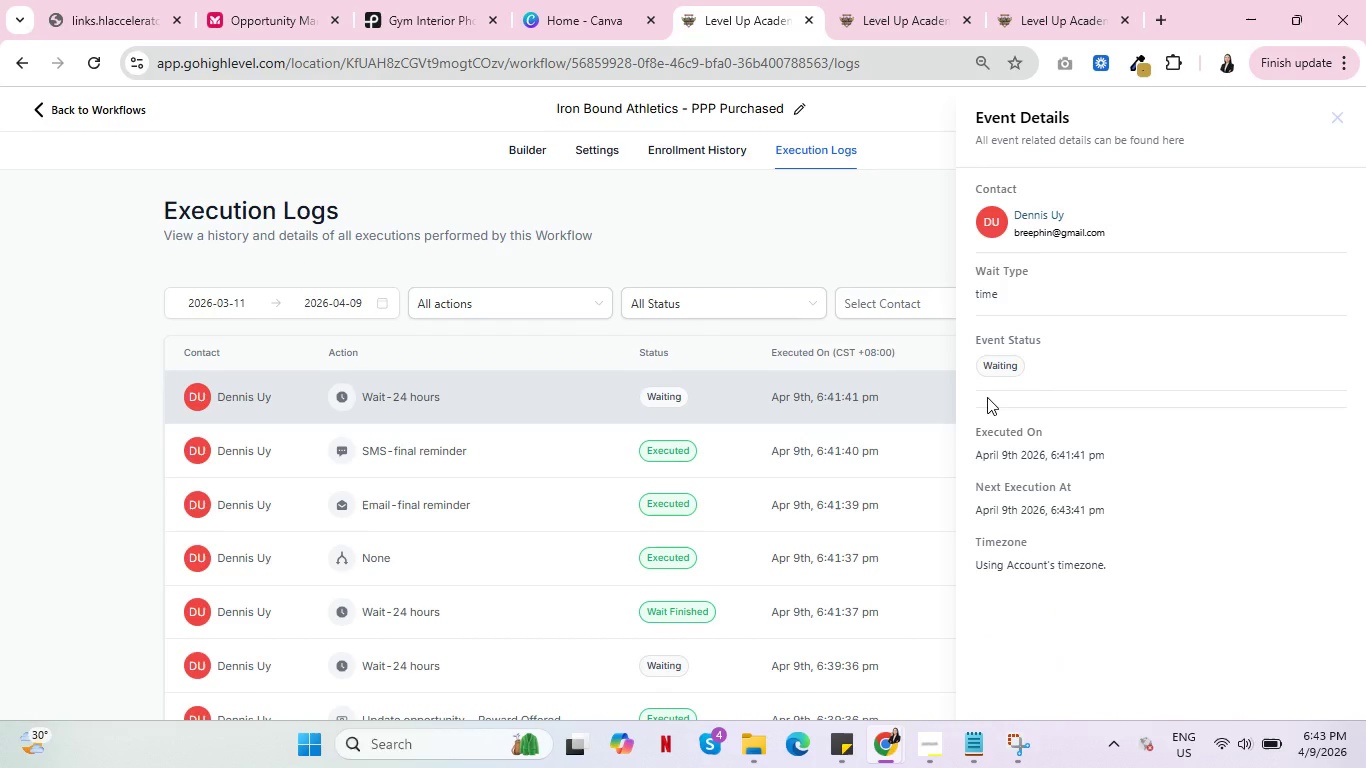 
left_click([1342, 112])
 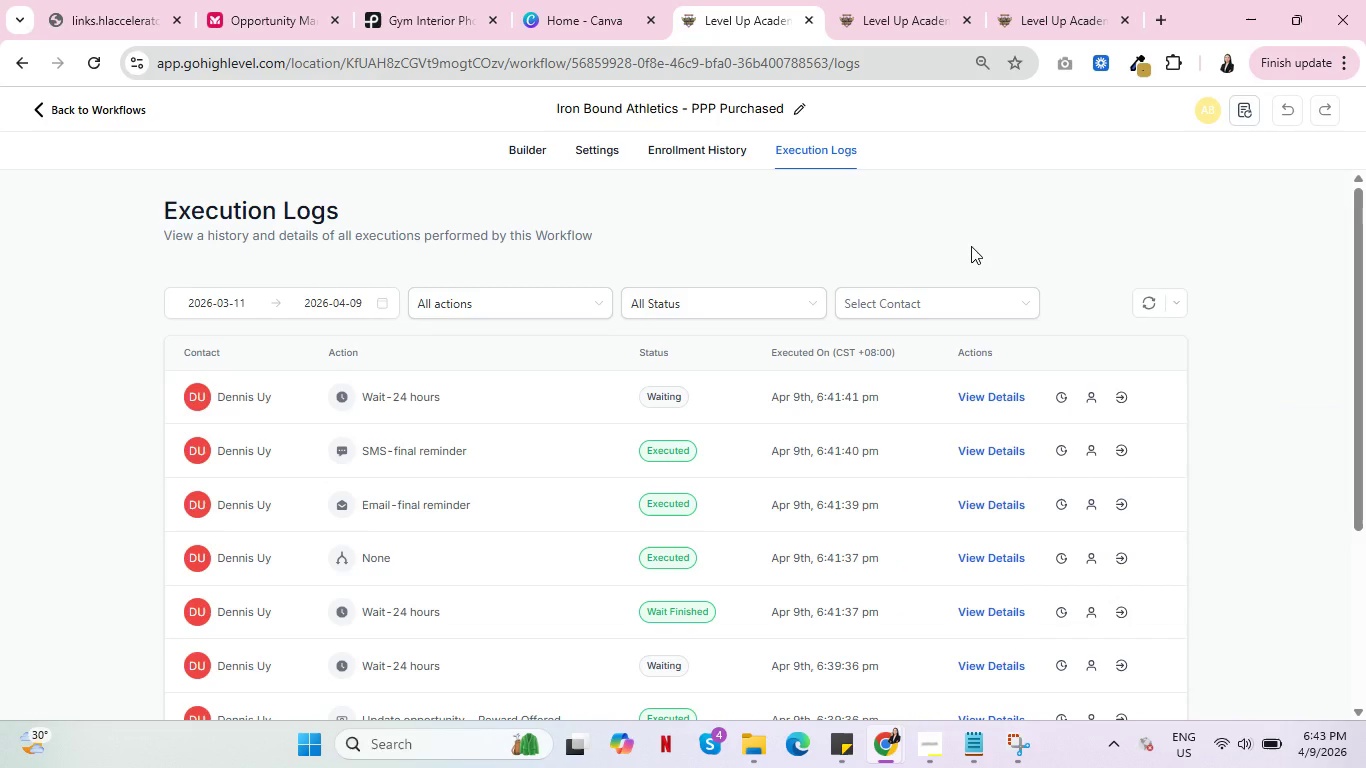 
scroll: coordinate [786, 414], scroll_direction: down, amount: 4.0
 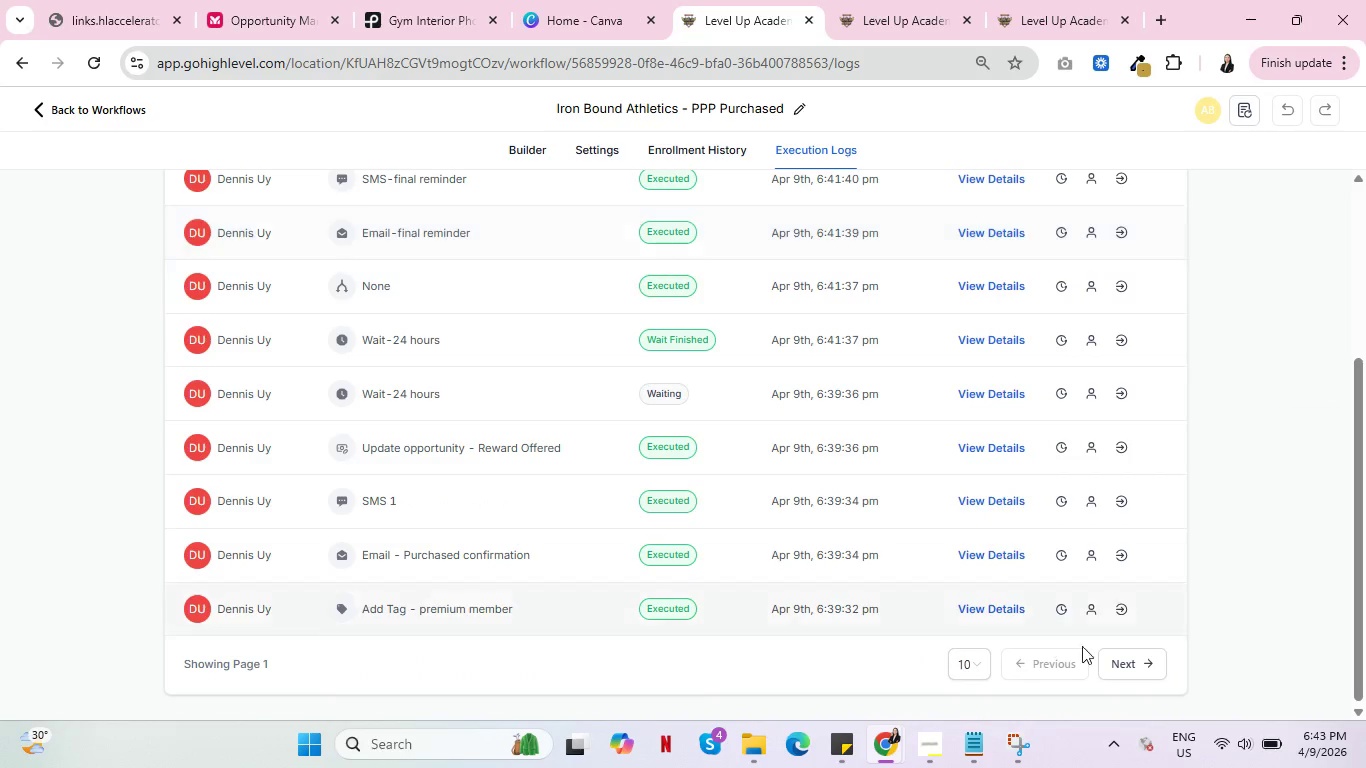 
left_click([1128, 668])
 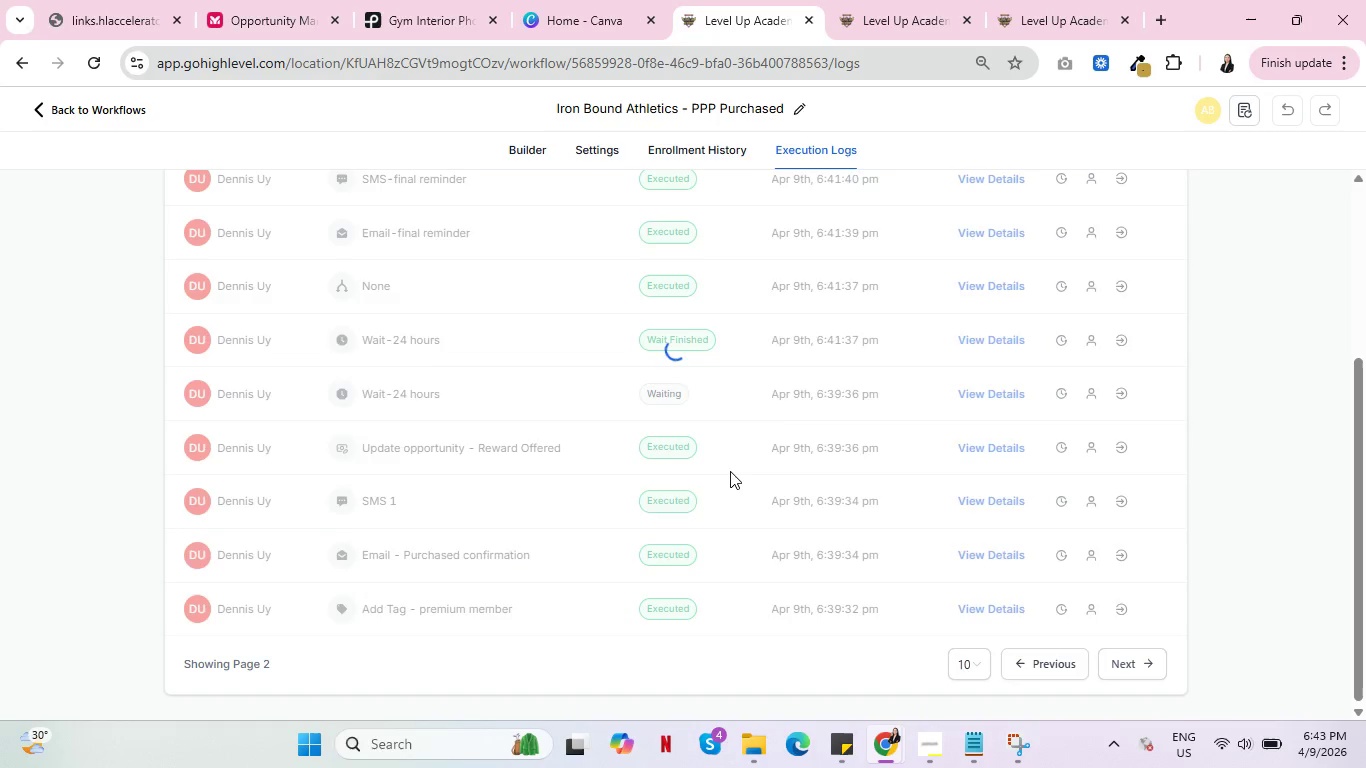 
scroll: coordinate [942, 450], scroll_direction: up, amount: 4.0
 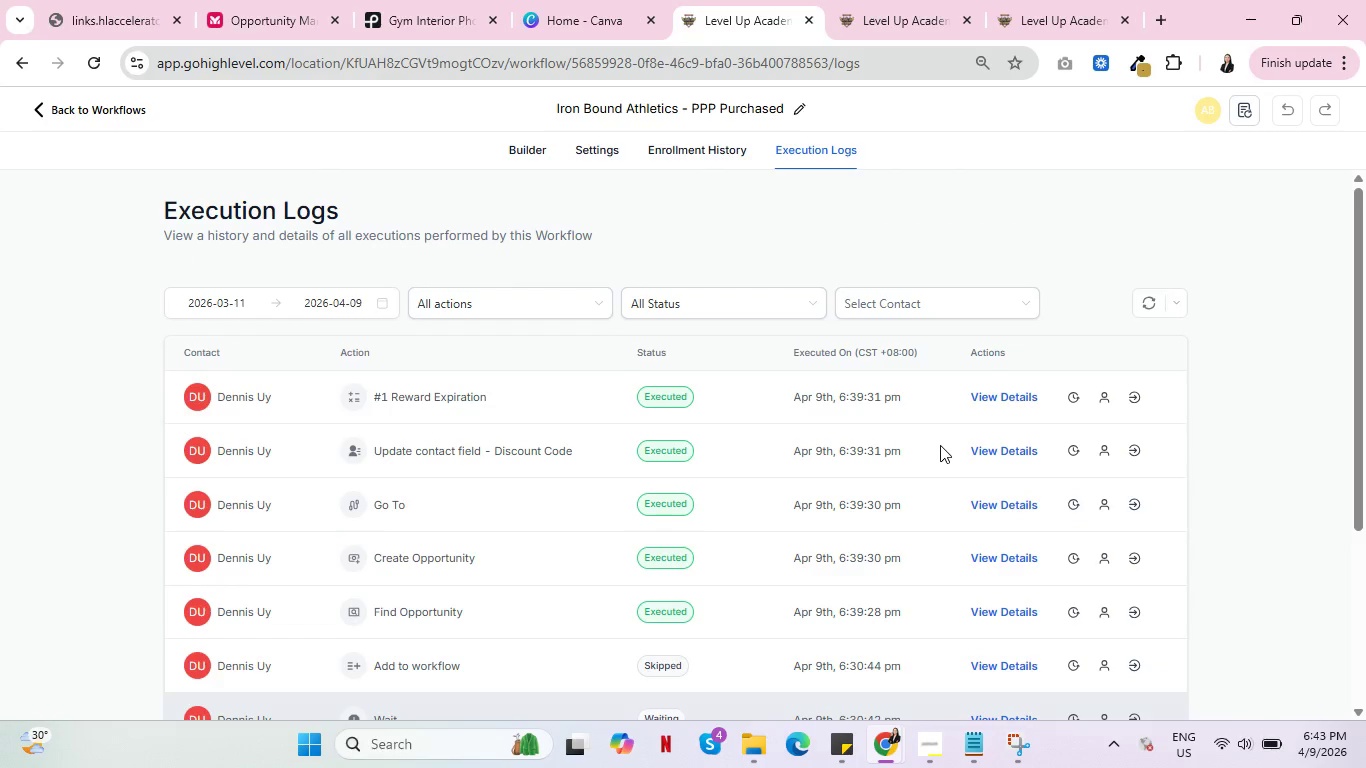 
scroll: coordinate [852, 424], scroll_direction: down, amount: 1.0
 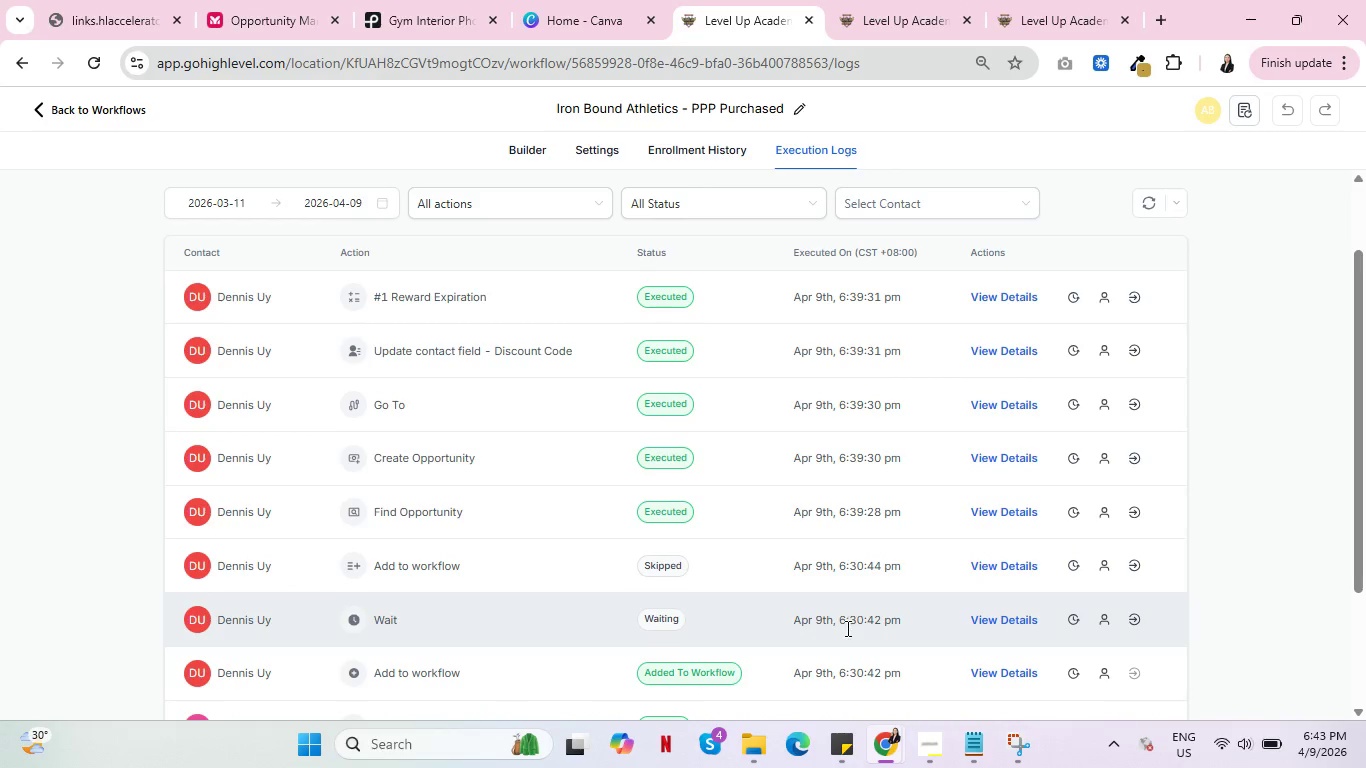 
wait(7.64)
 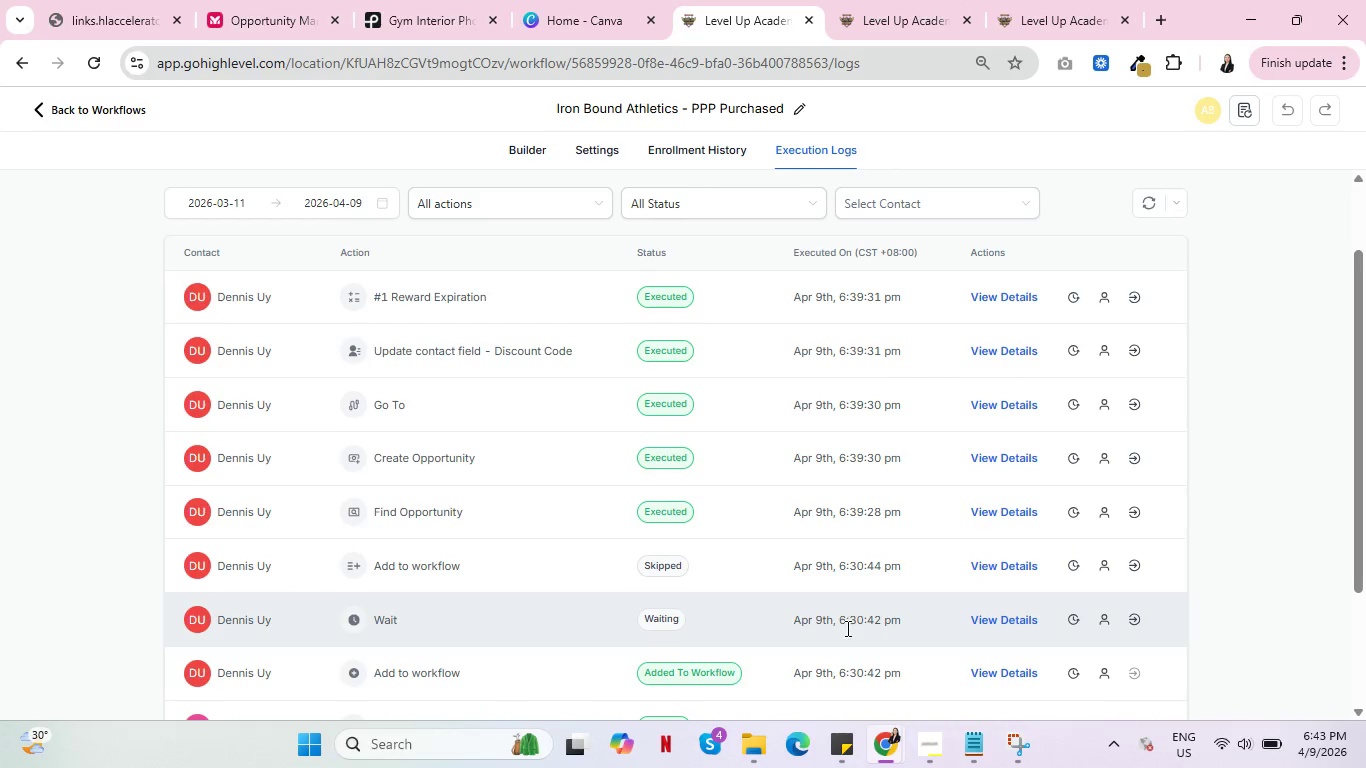 
scroll: coordinate [1174, 589], scroll_direction: down, amount: 2.0
 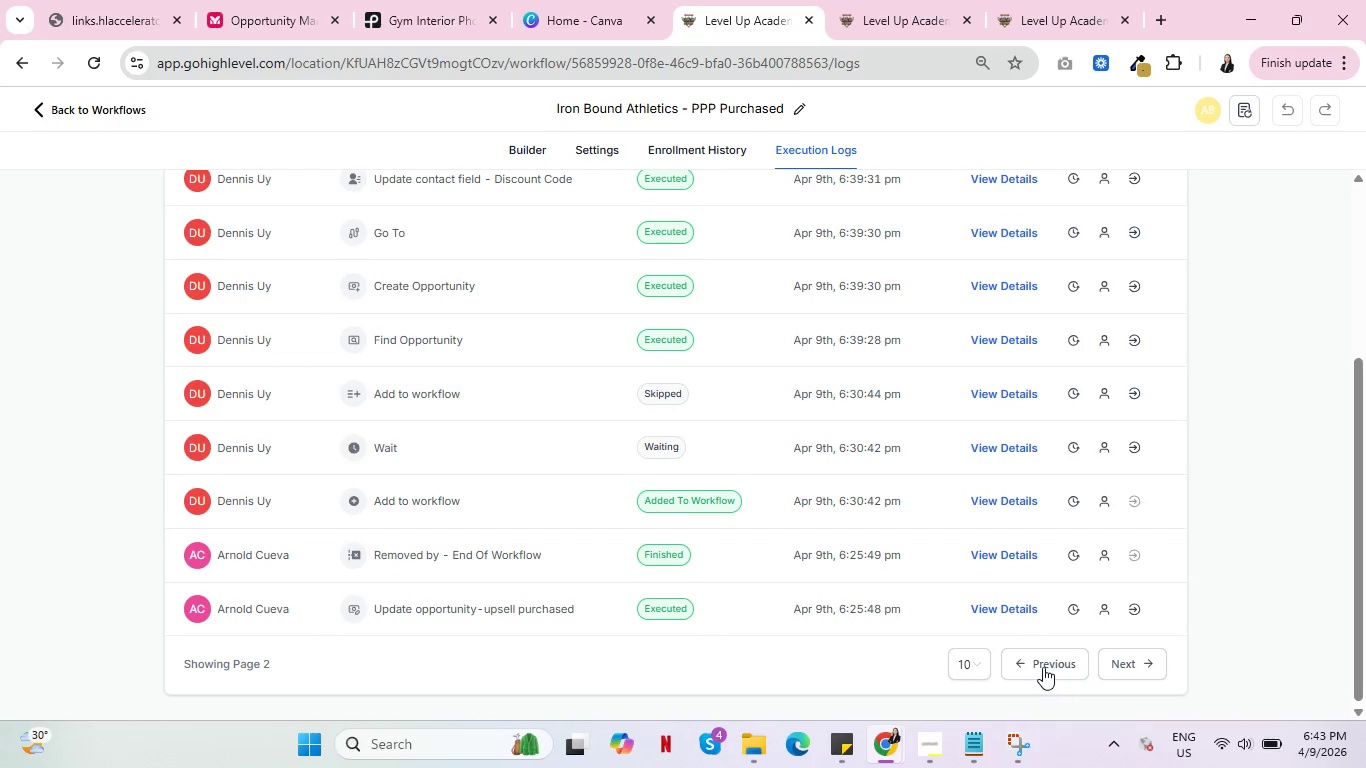 
left_click([1041, 670])
 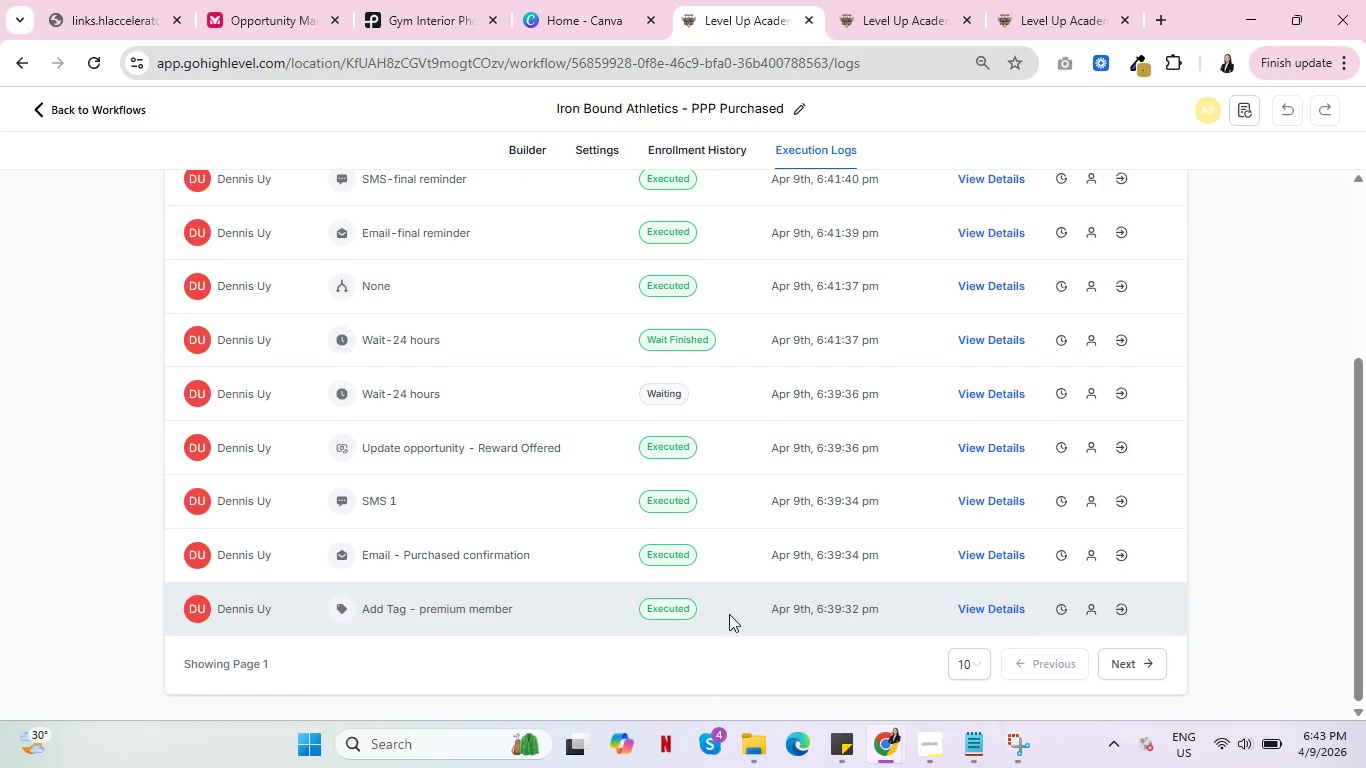 
scroll: coordinate [847, 485], scroll_direction: up, amount: 6.0
 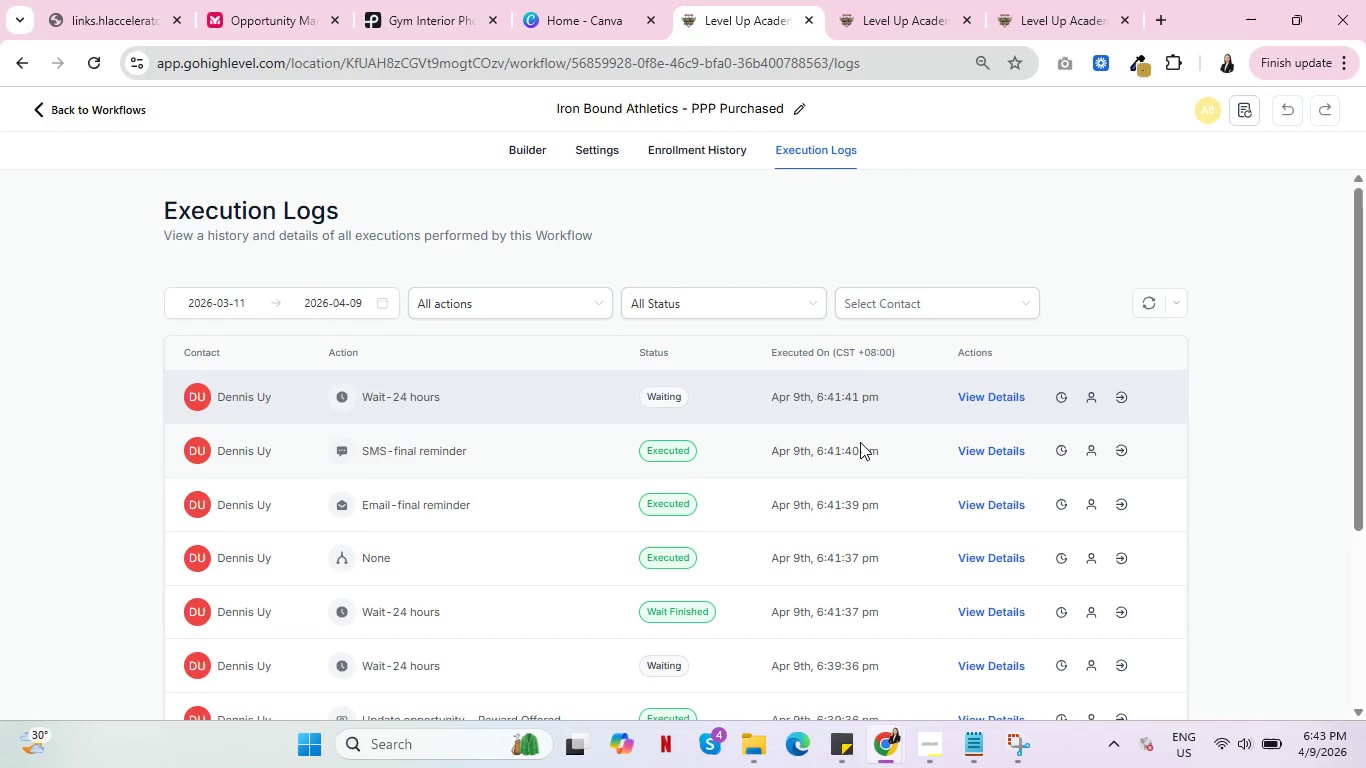 
left_click([670, 149])
 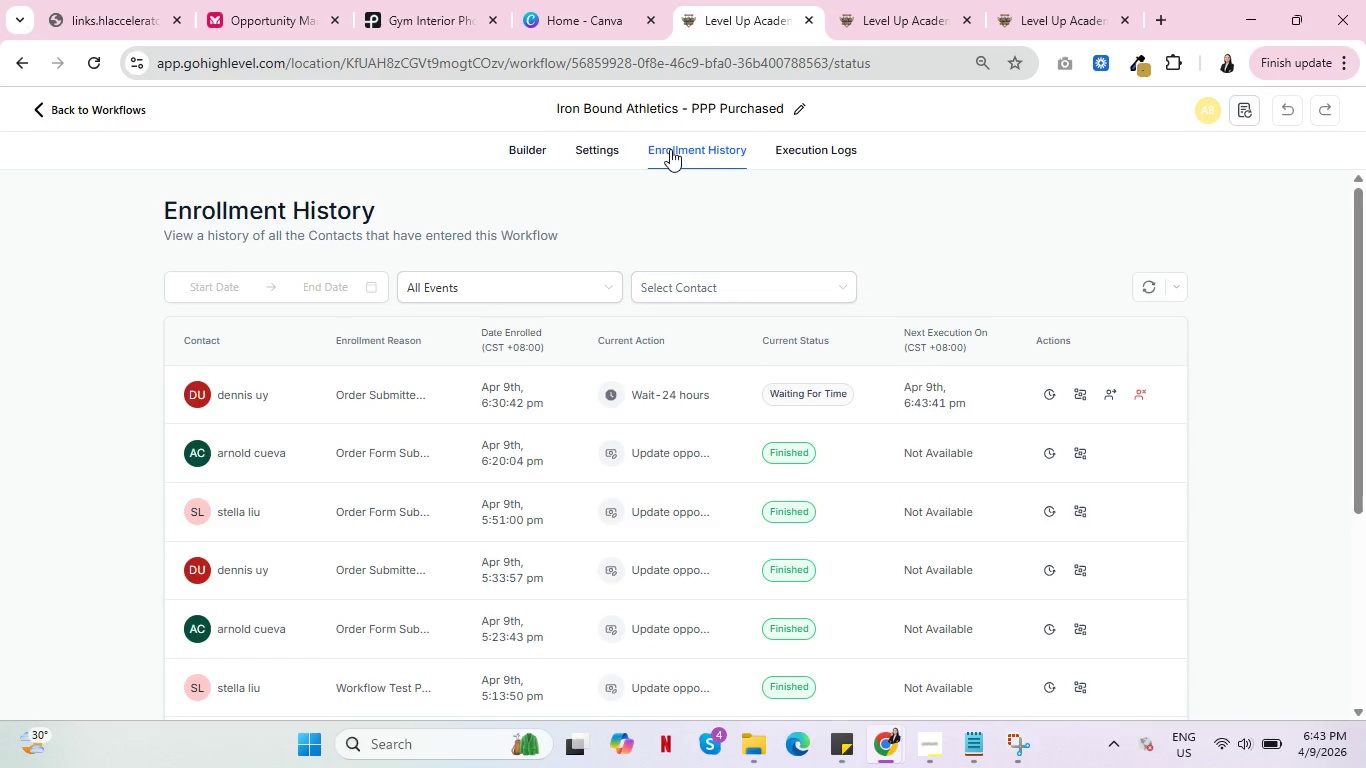 
wait(18.22)
 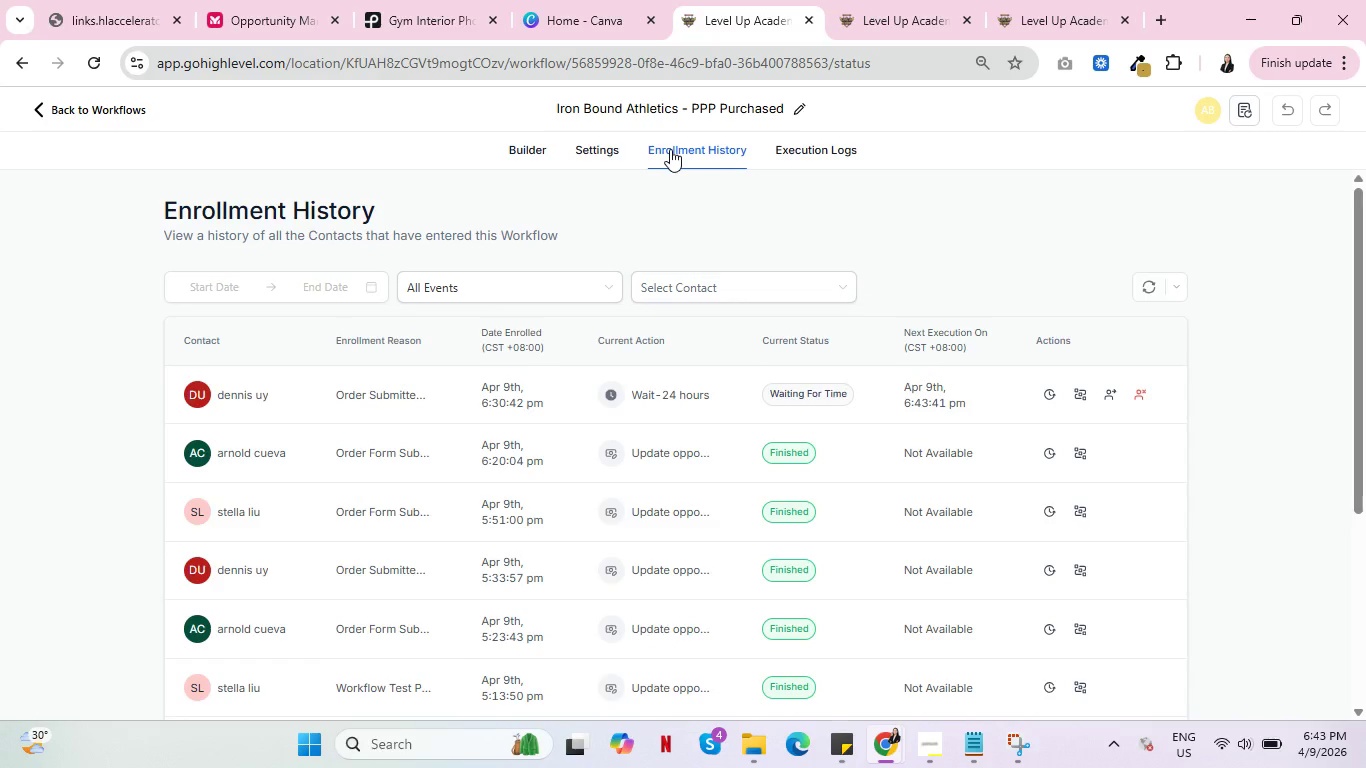 
left_click([806, 147])
 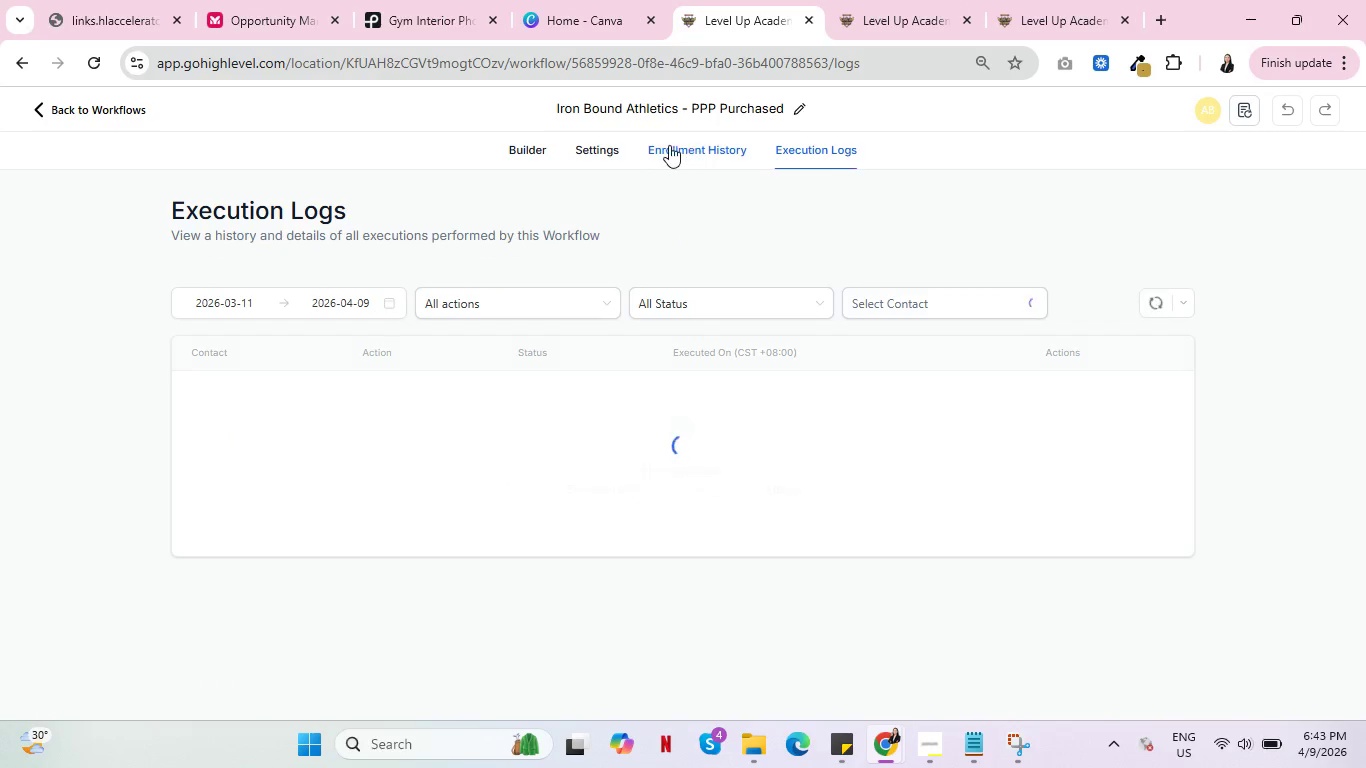 
double_click([669, 145])
 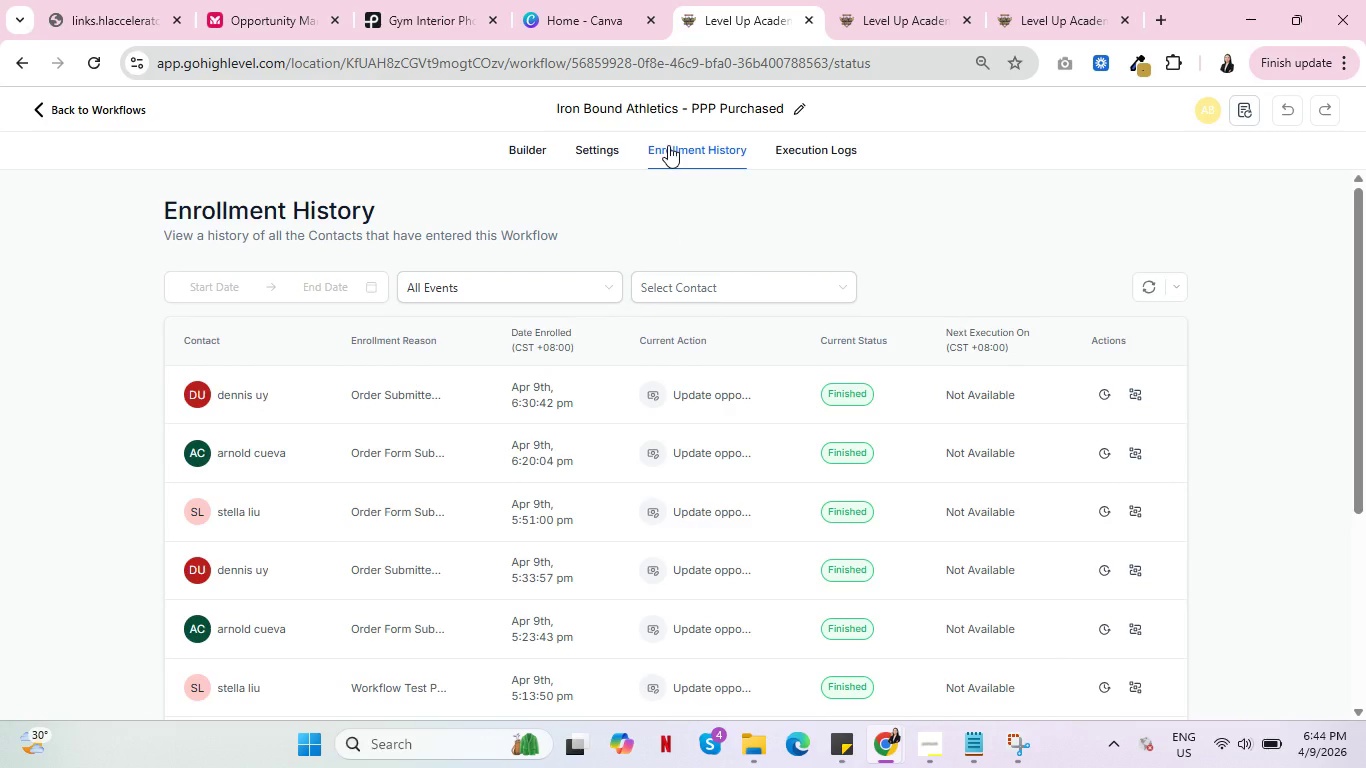 
wait(8.11)
 